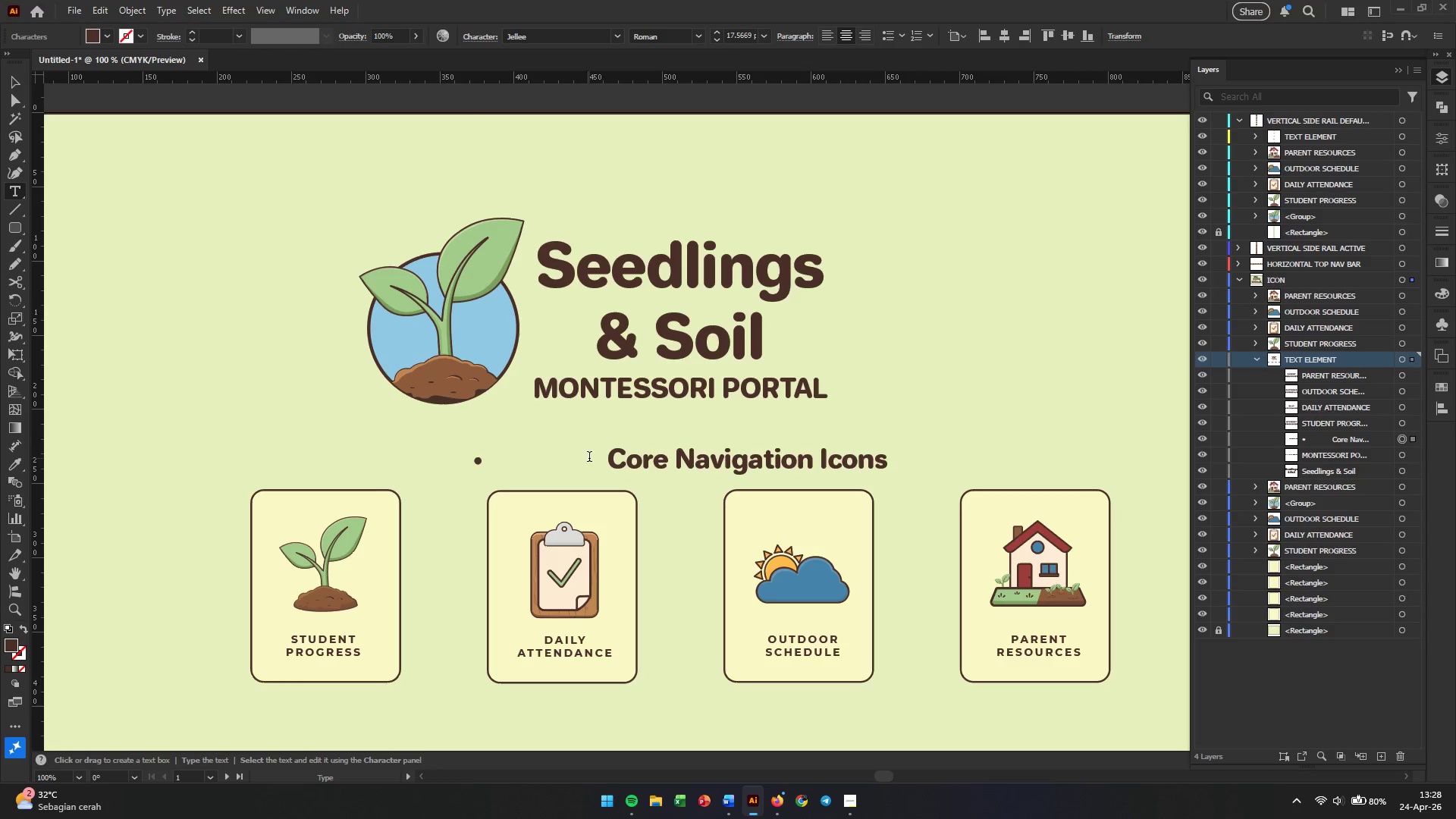 
left_click([613, 456])
 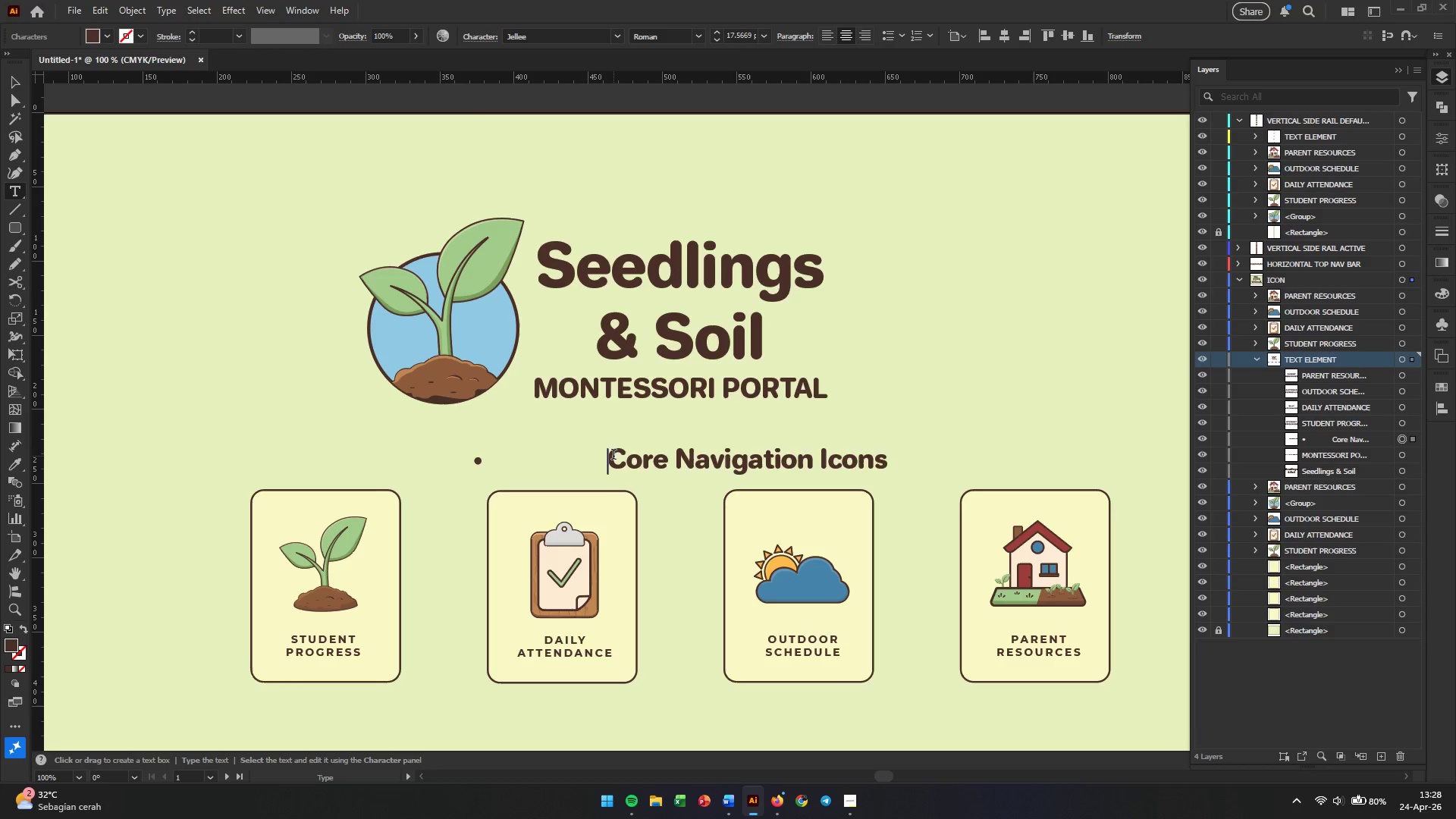 
left_click_drag(start_coordinate=[613, 456], to_coordinate=[497, 460])
 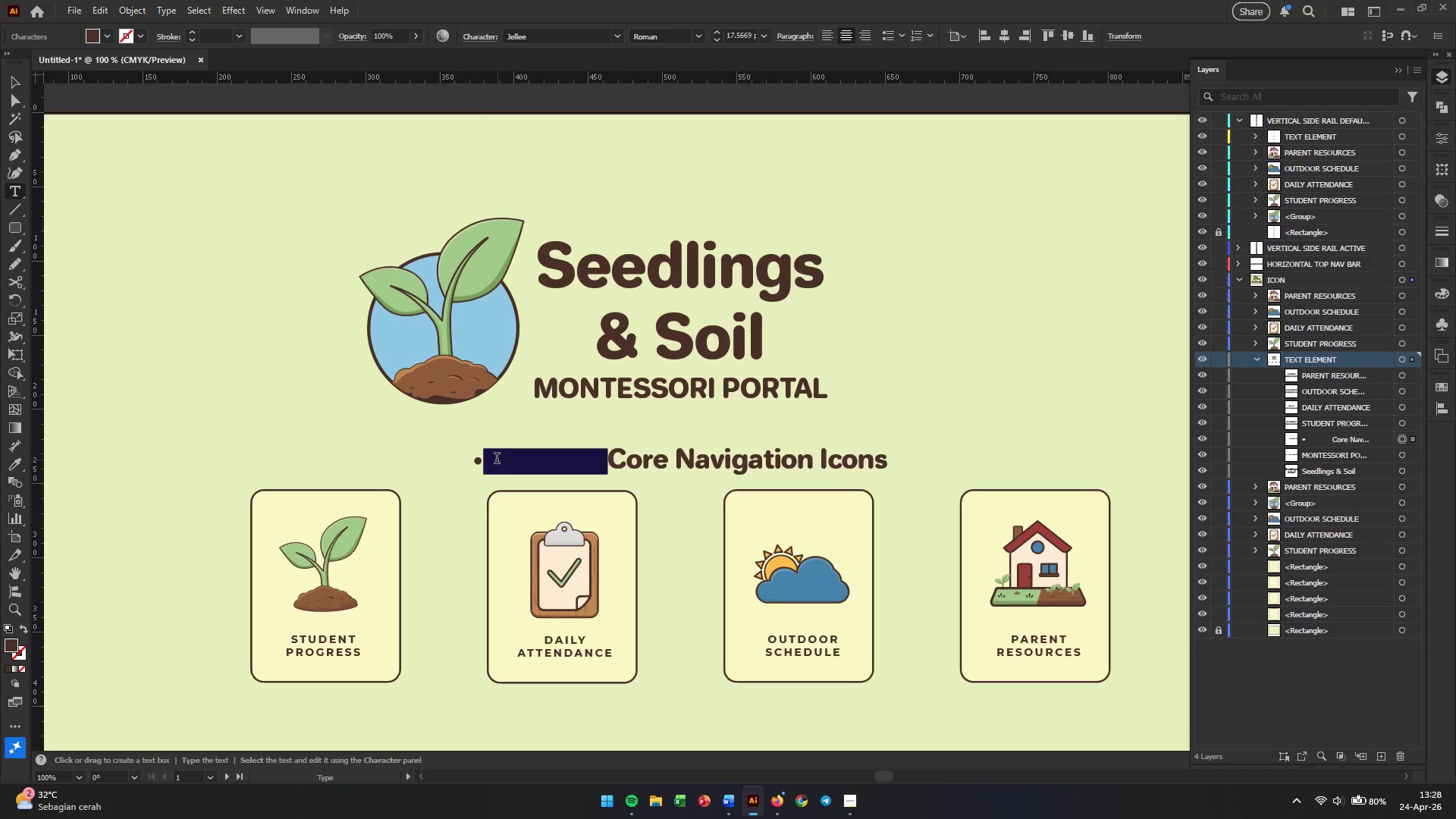 
key(Backspace)
 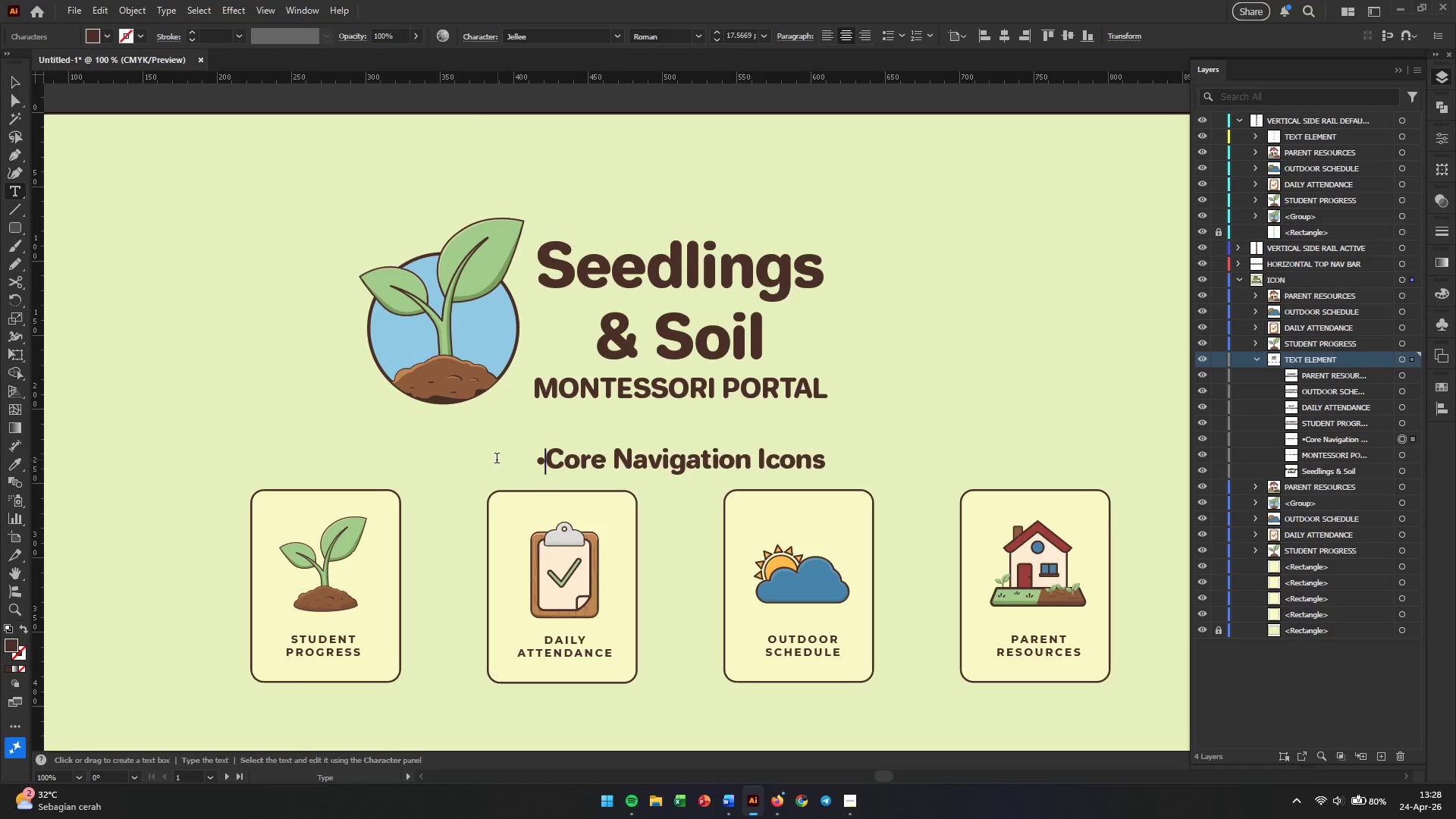 
key(Backspace)
 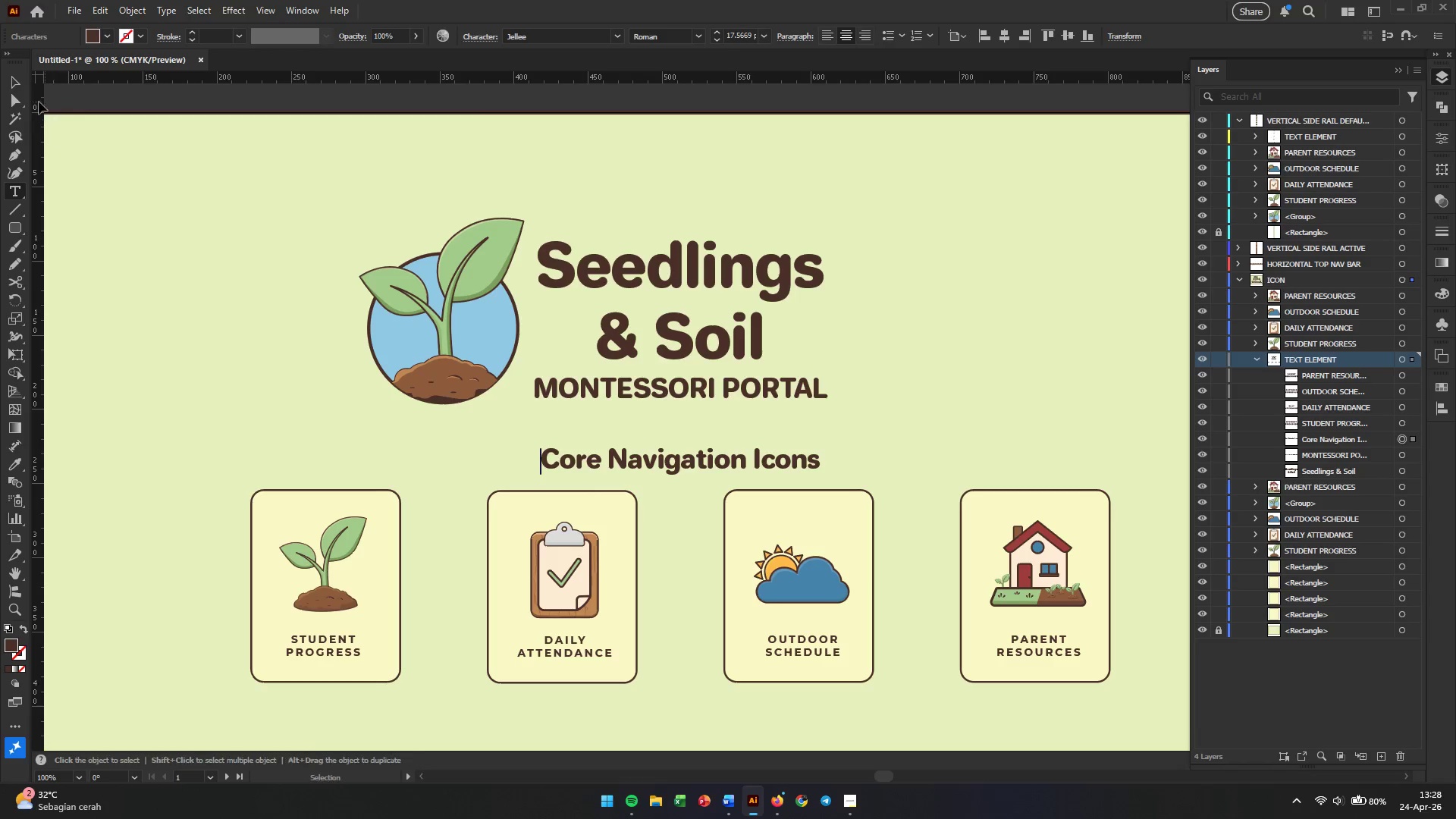 
left_click([20, 80])
 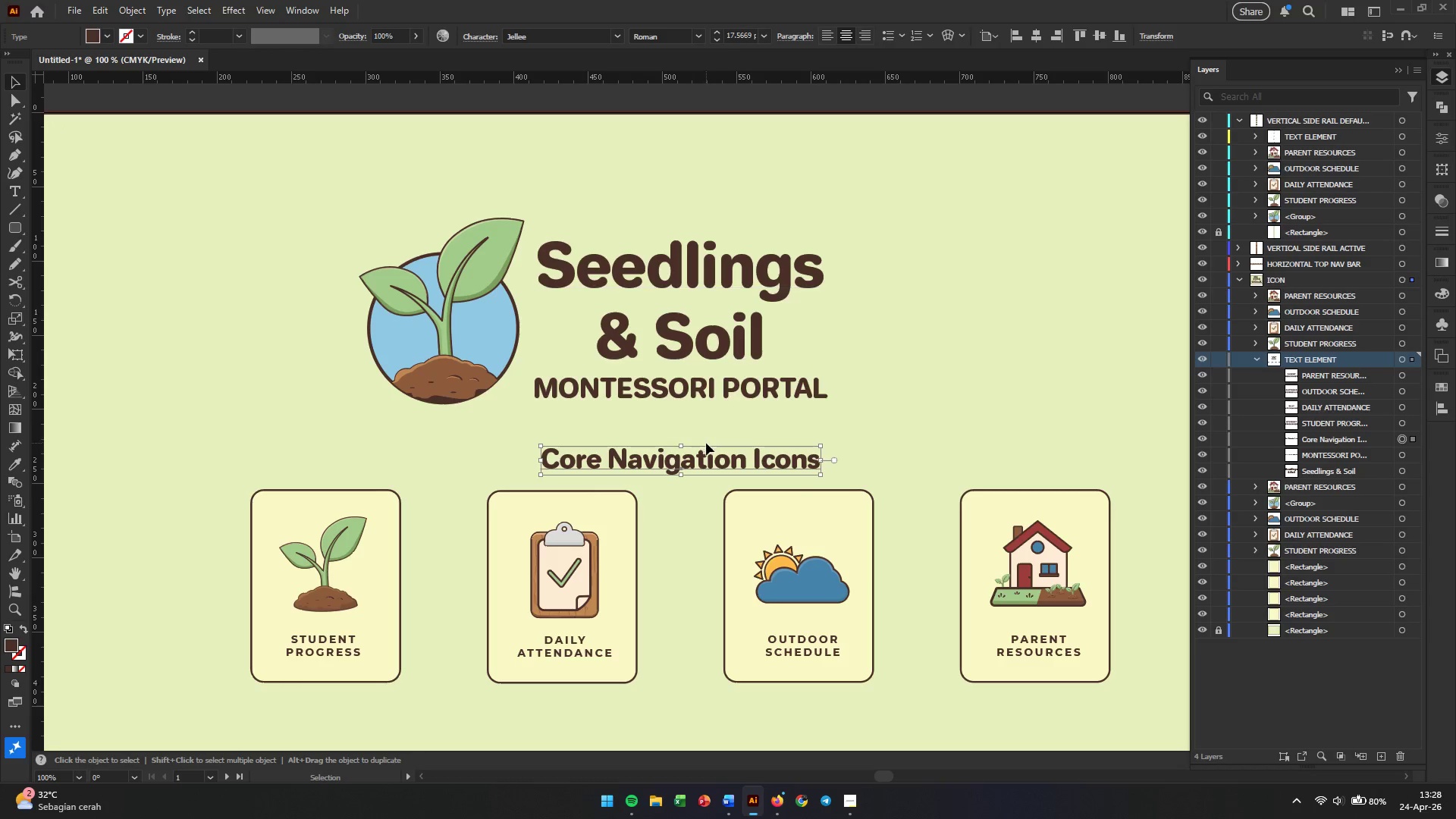 
left_click_drag(start_coordinate=[725, 462], to_coordinate=[696, 453])
 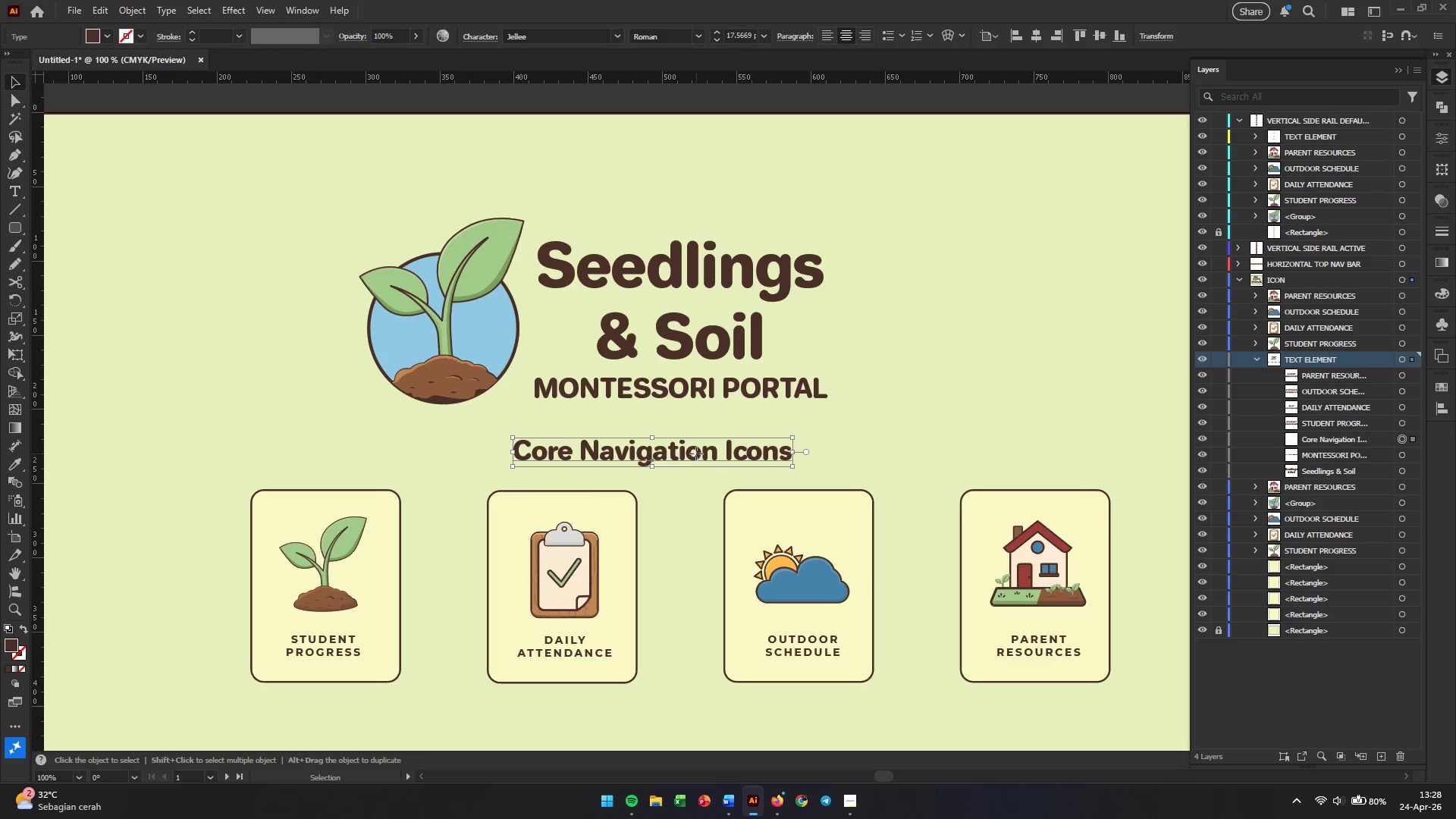 
double_click([696, 453])
 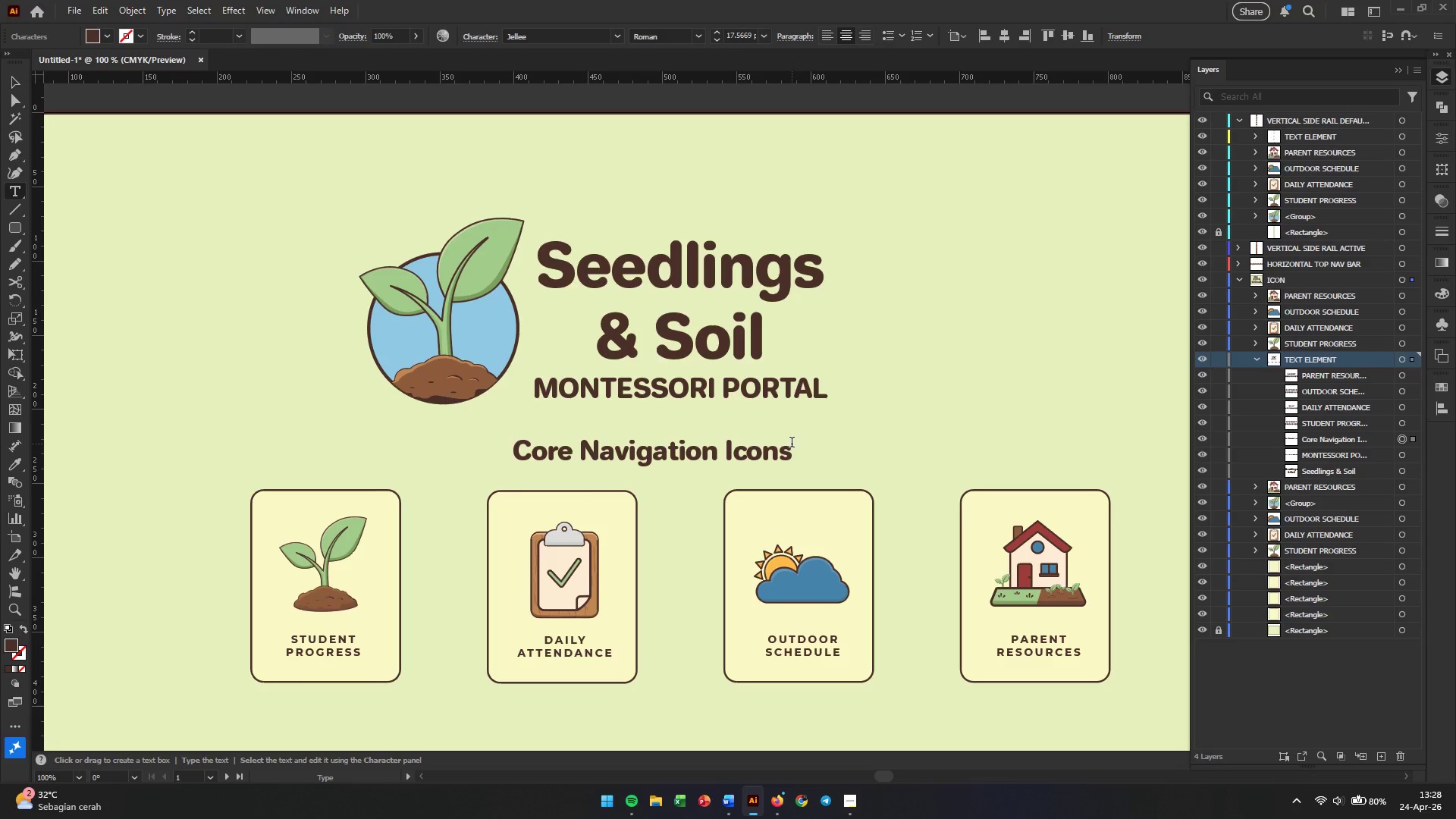 
left_click([789, 447])
 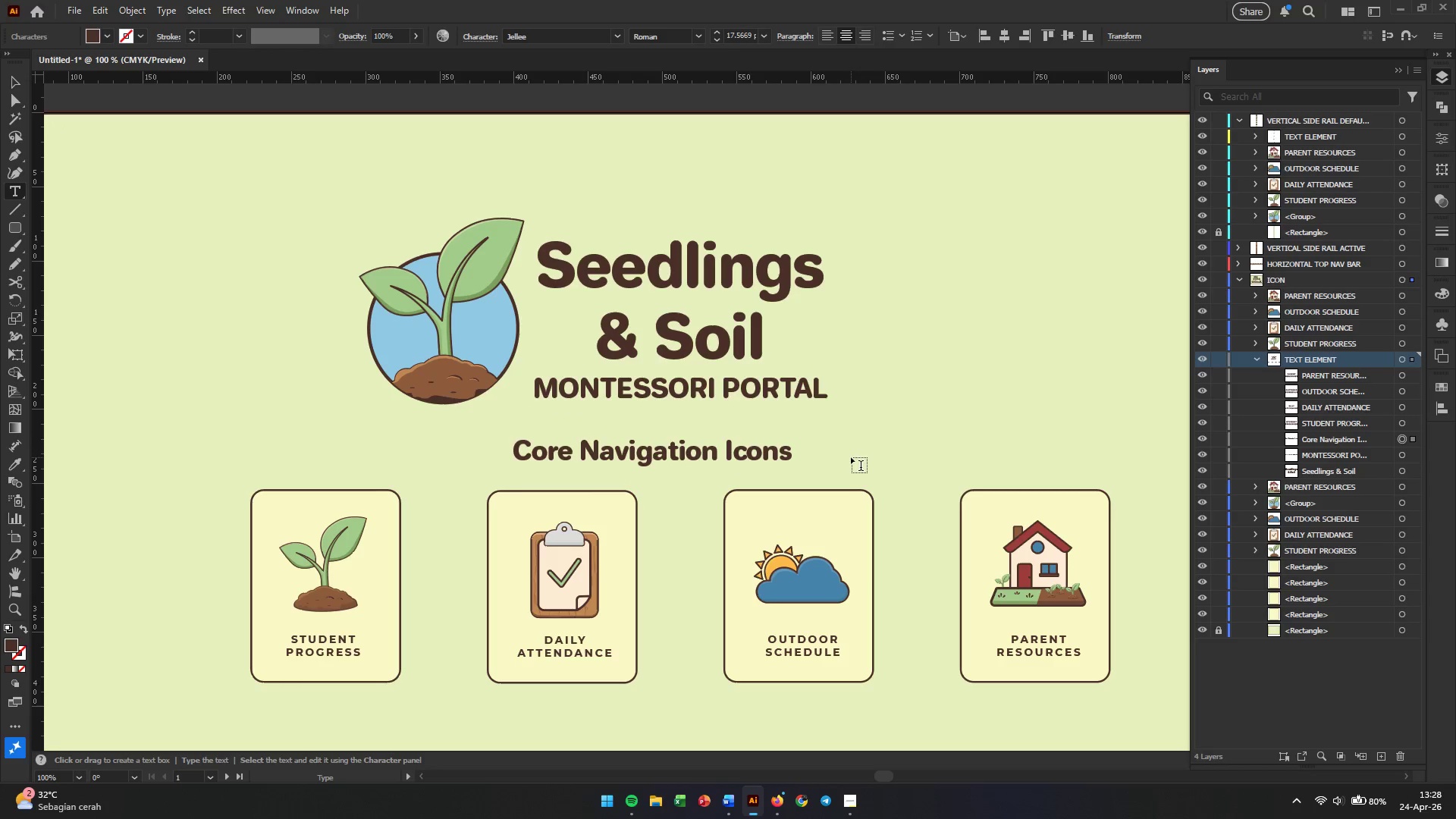 
type( (64x64px)
key(Backspace)
type(PX)
 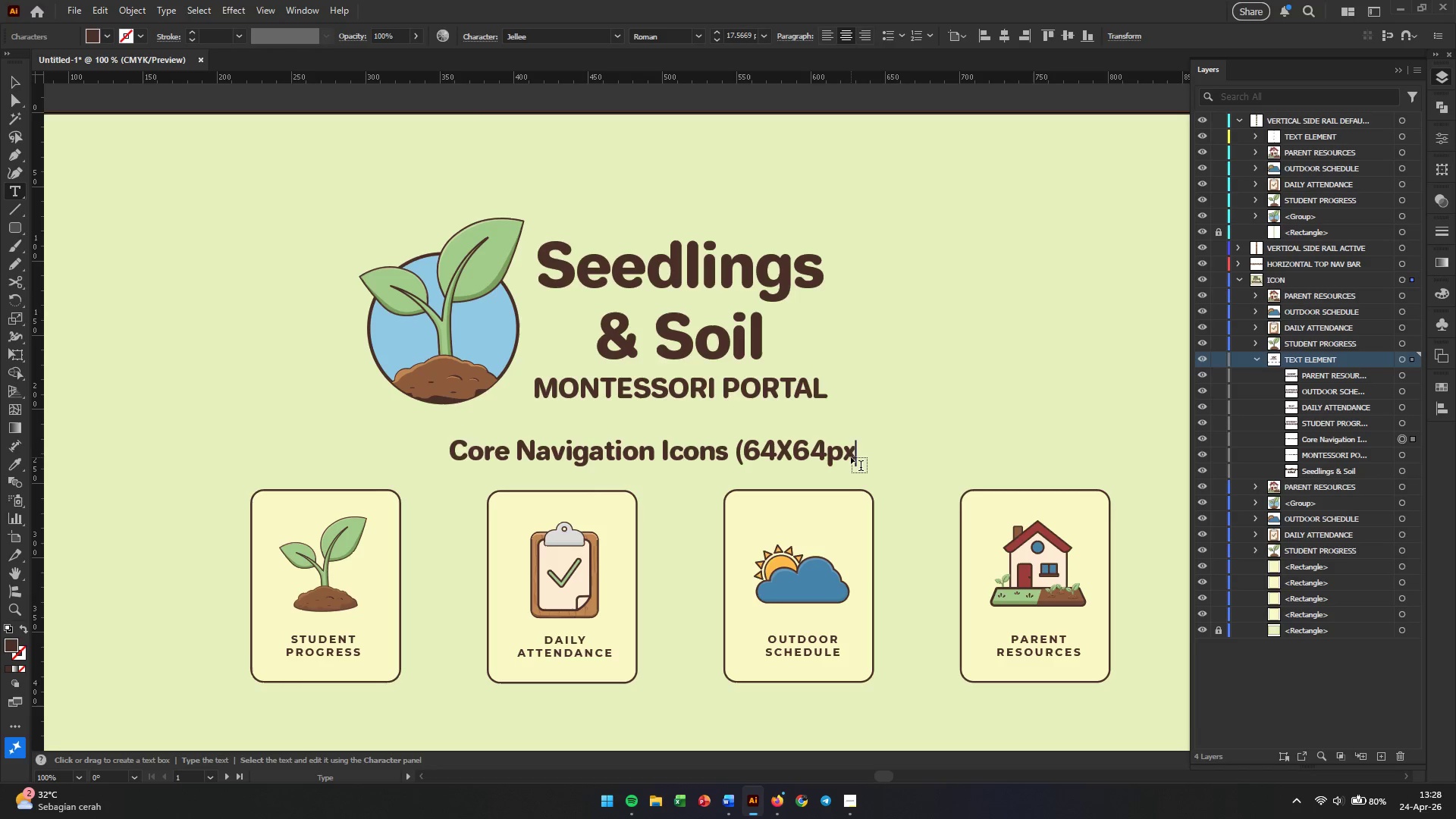 
left_click([799, 444])
 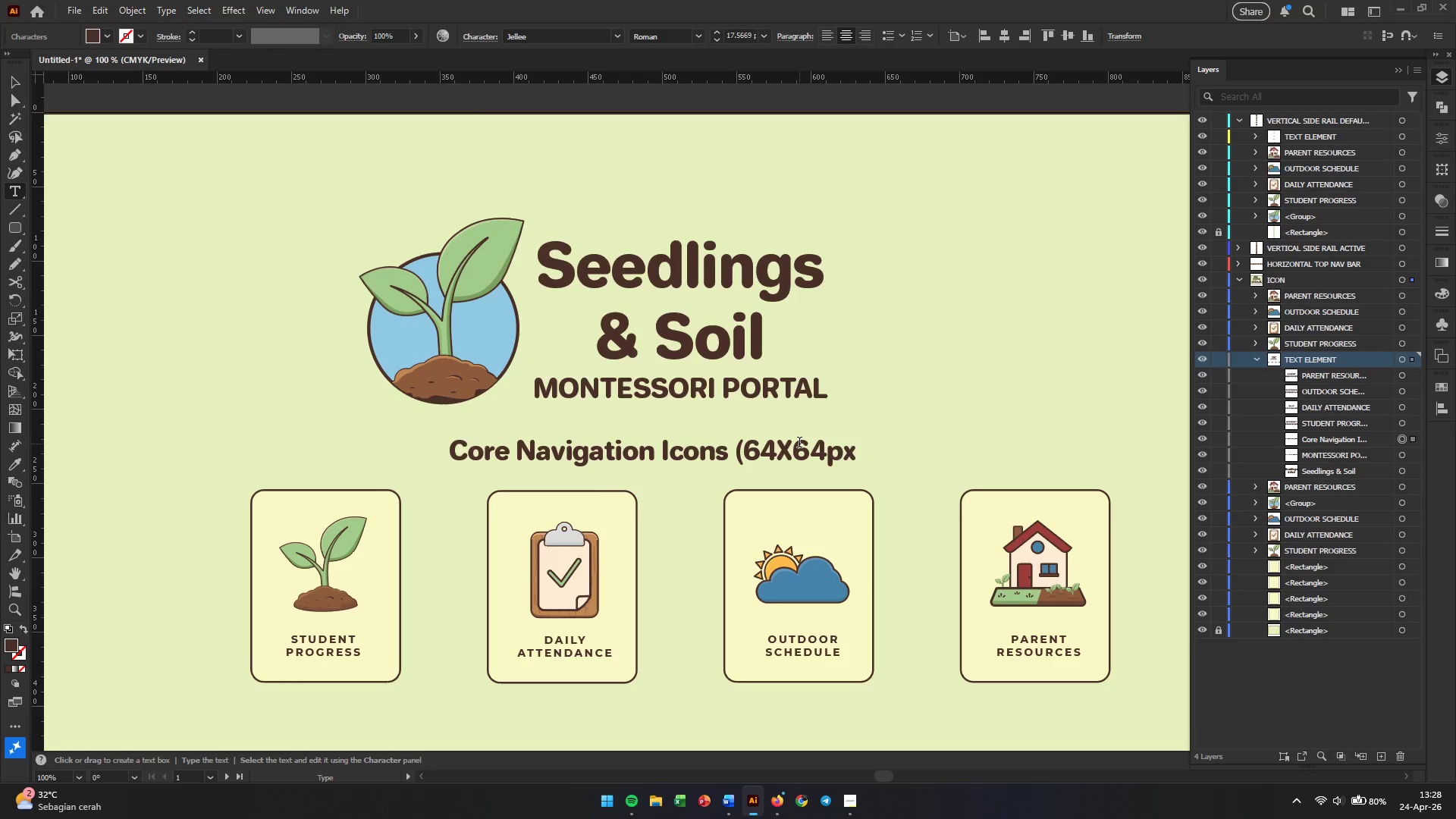 
key(Space)
 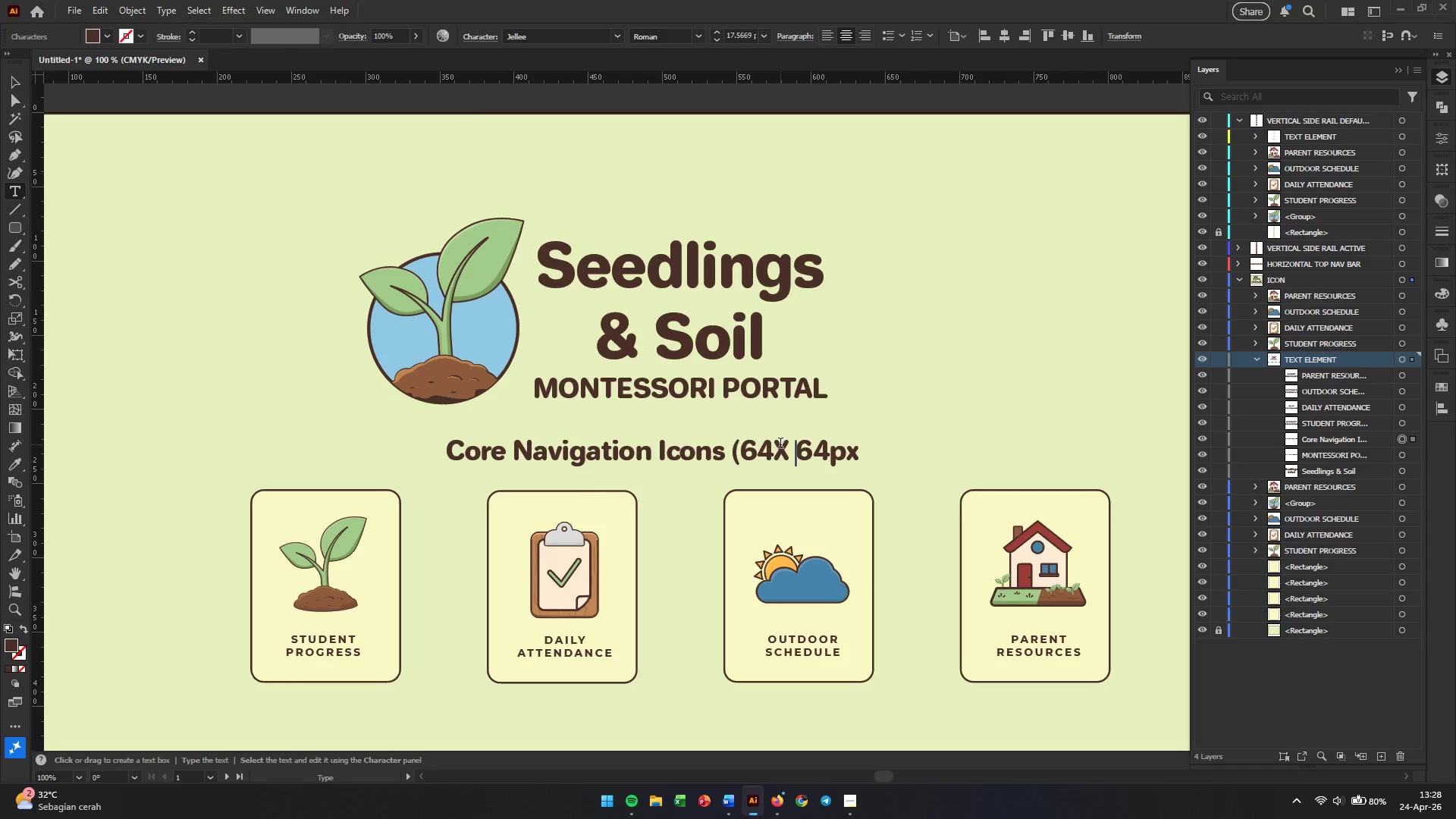 
left_click([780, 444])
 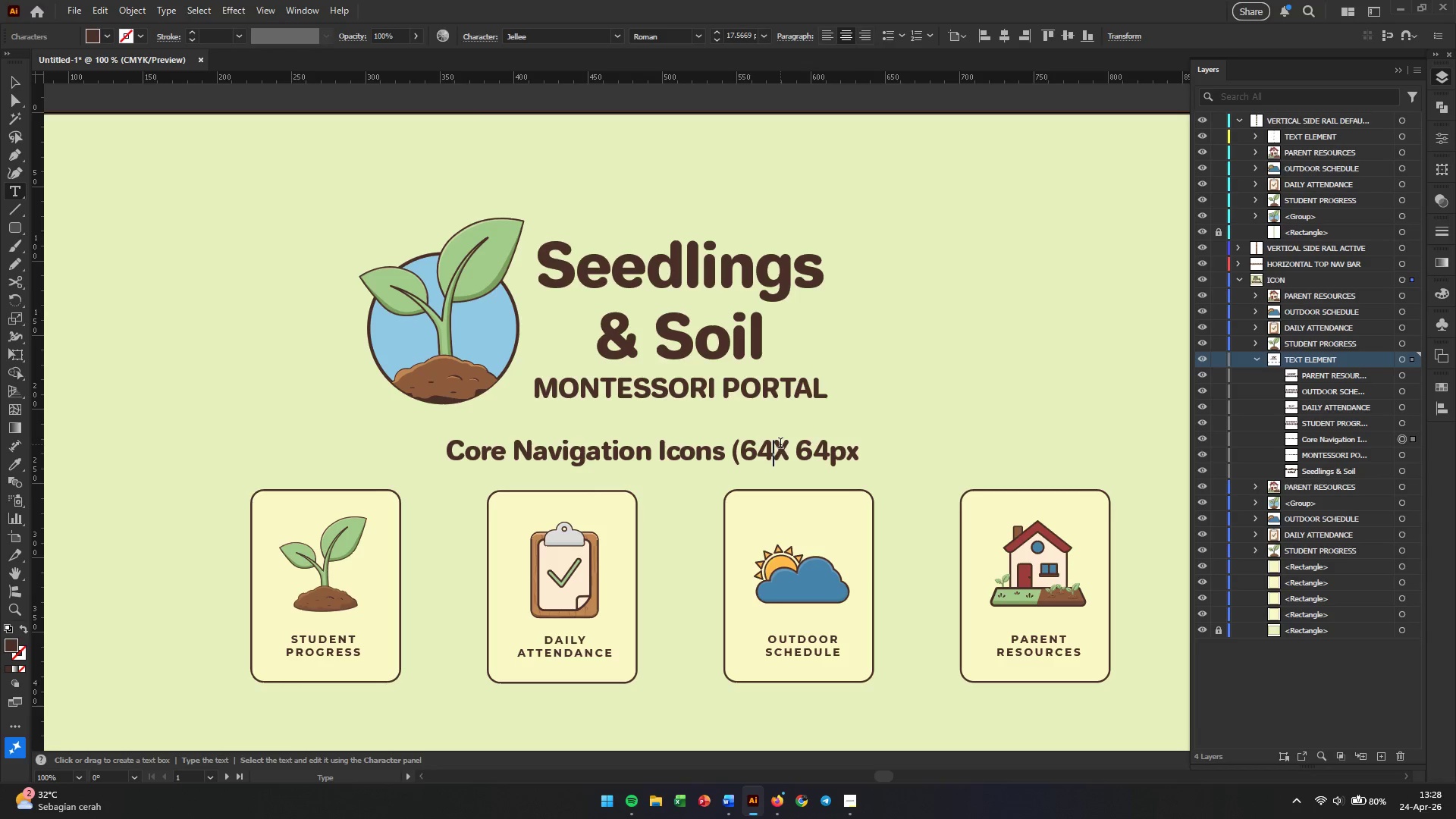 
key(Space)
 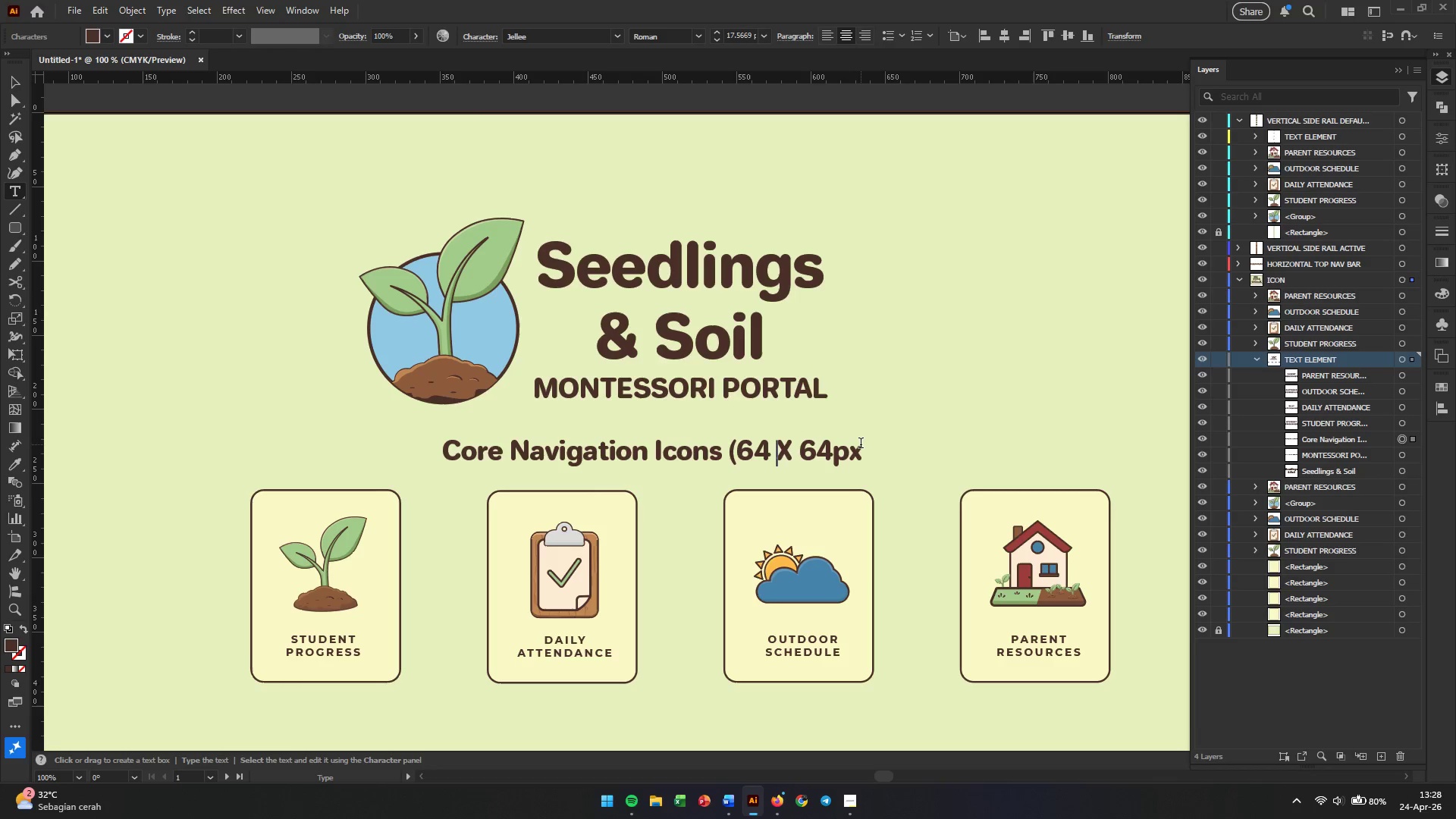 
left_click([861, 444])
 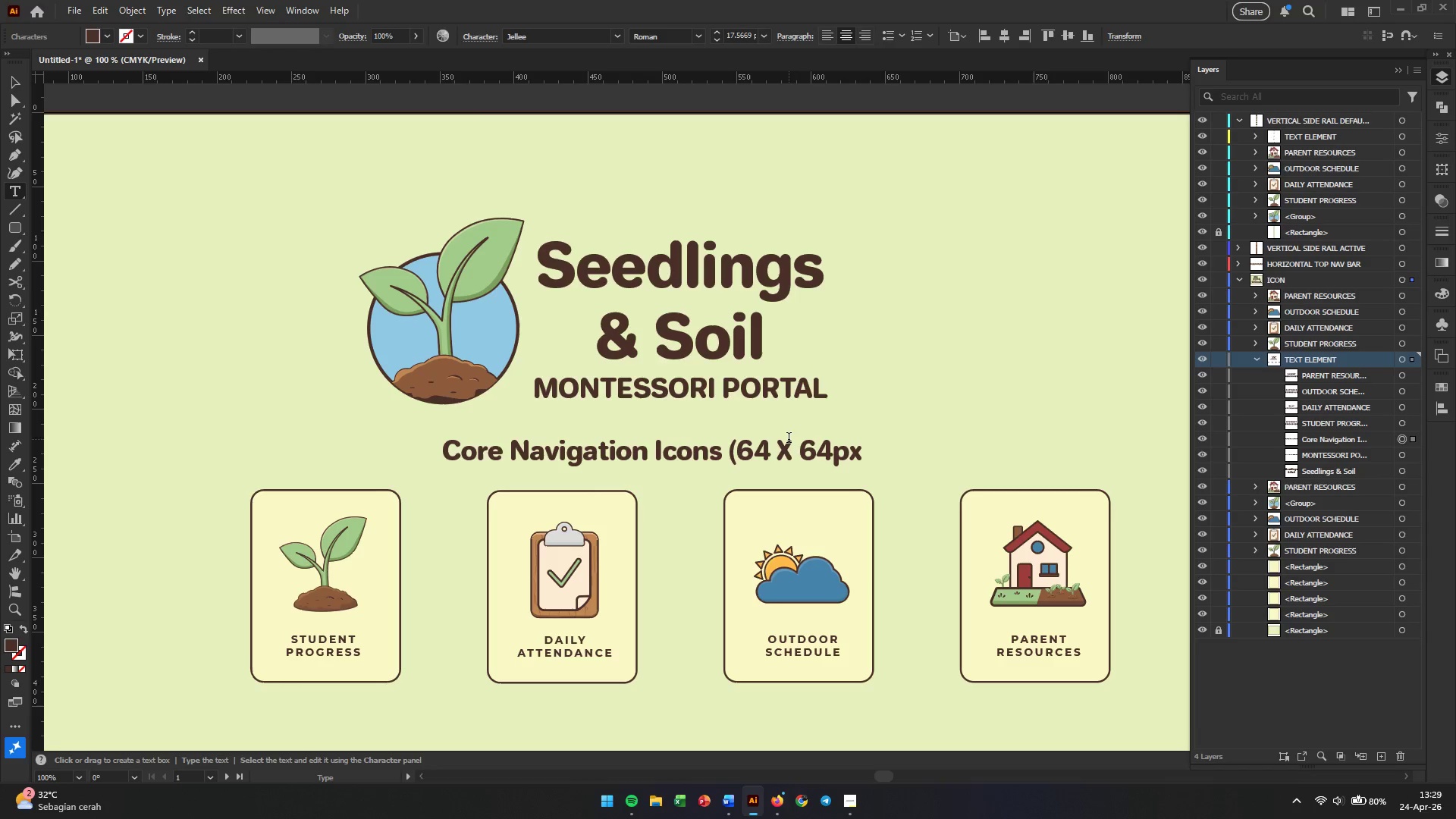 
left_click_drag(start_coordinate=[790, 450], to_coordinate=[777, 451])
 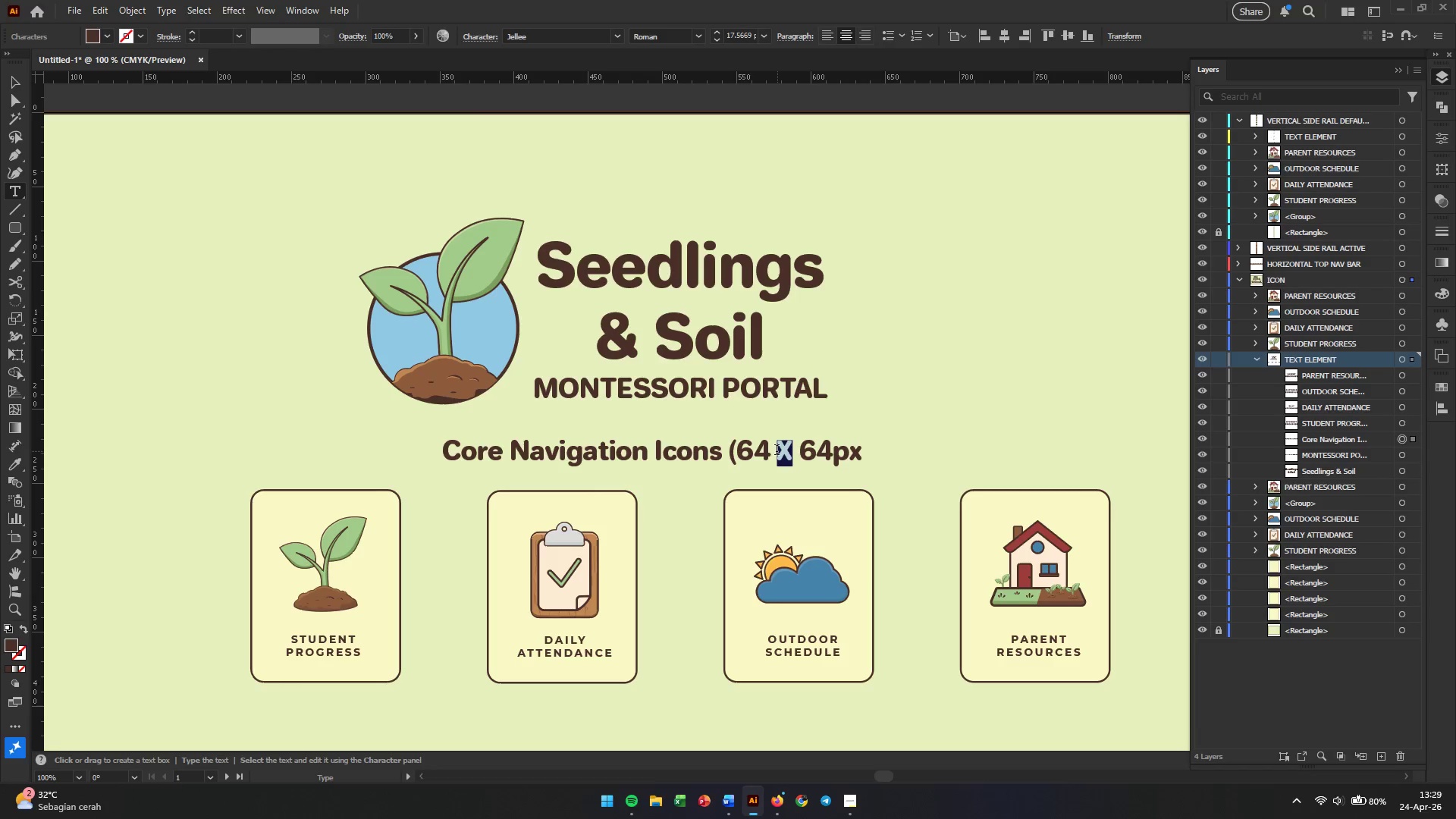 
key(X)
 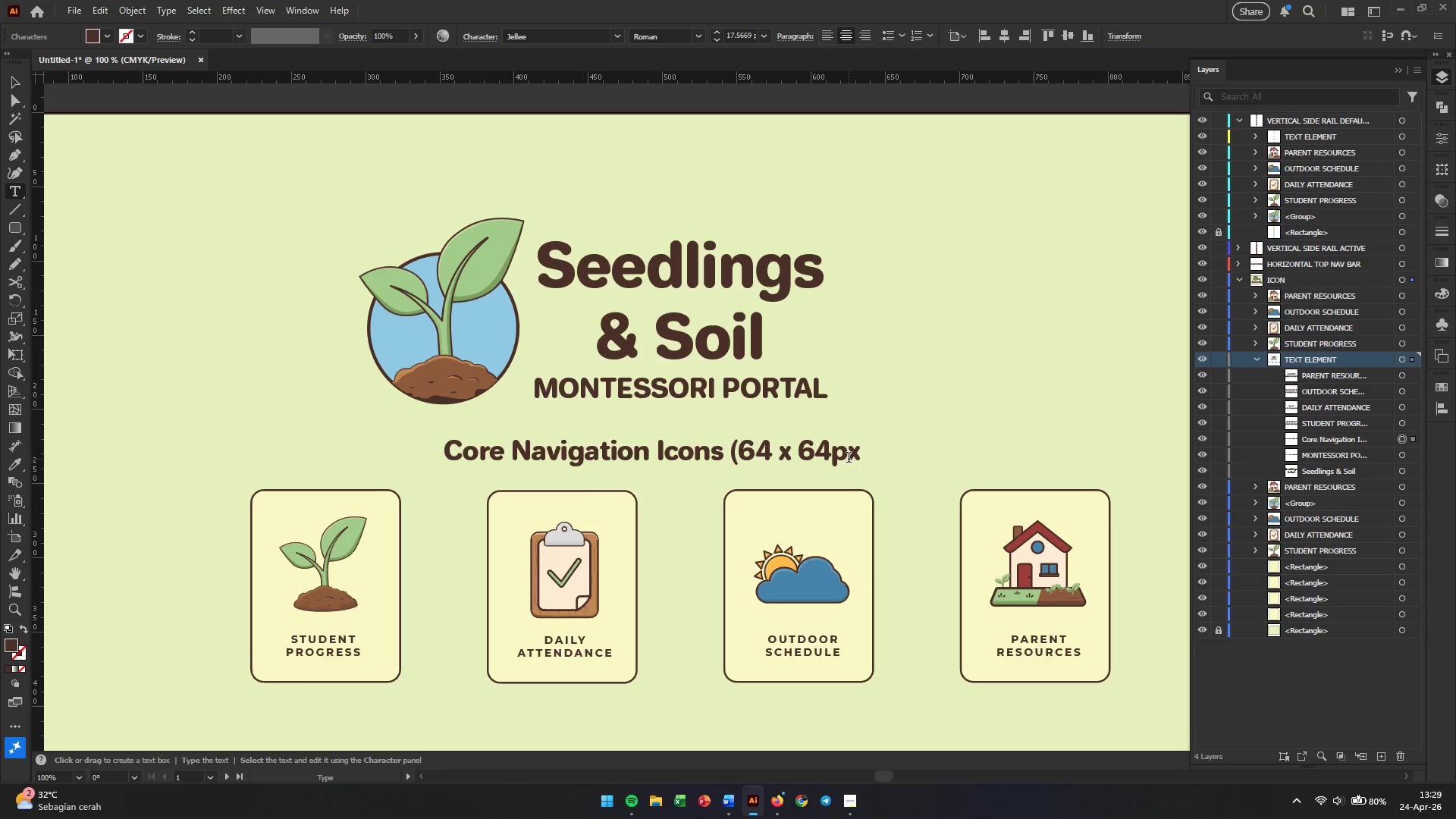 
left_click([855, 450])
 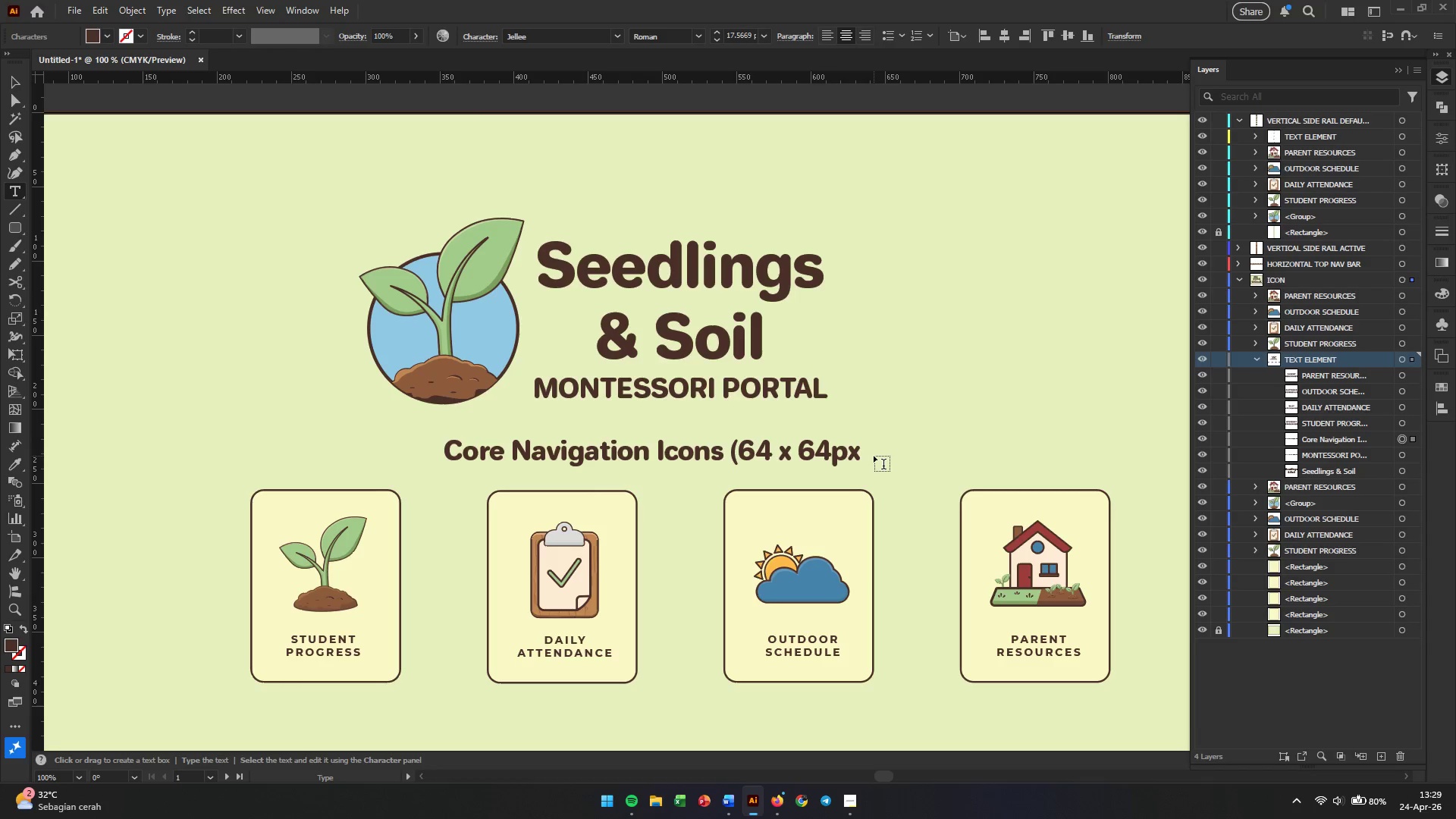 
key(Shift+0)
 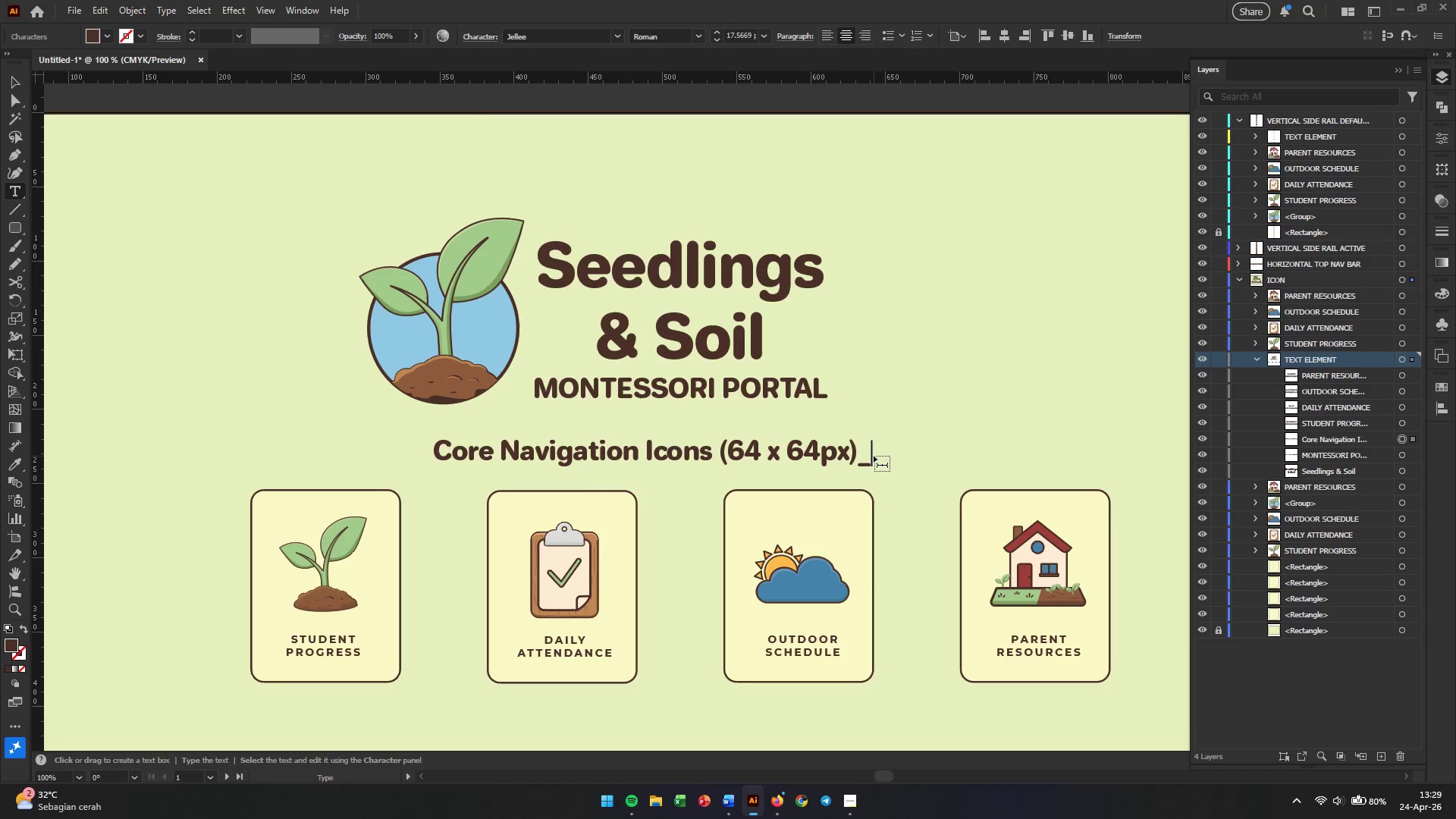 
key(Shift+Minus)
 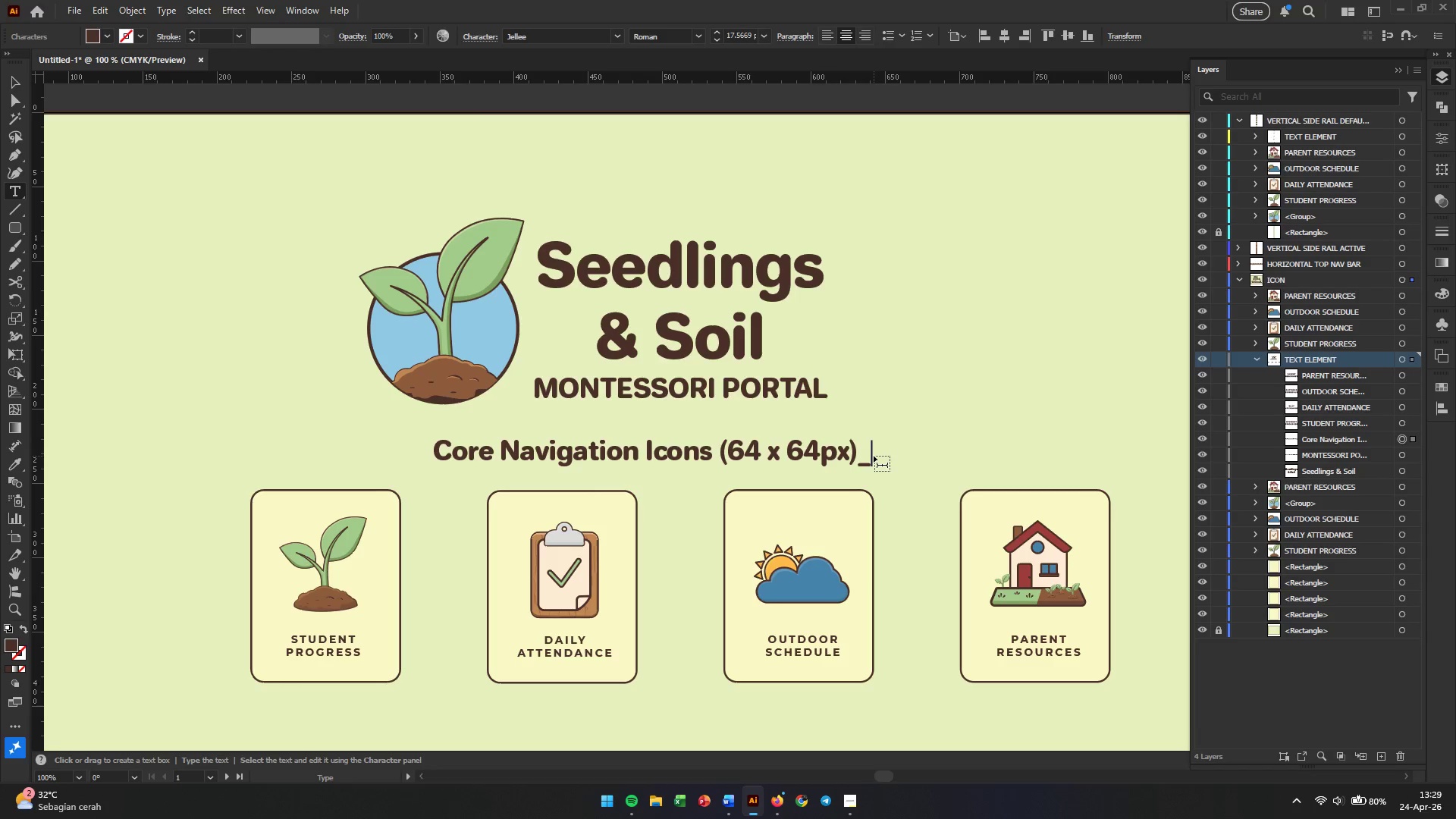 
key(Backspace)
 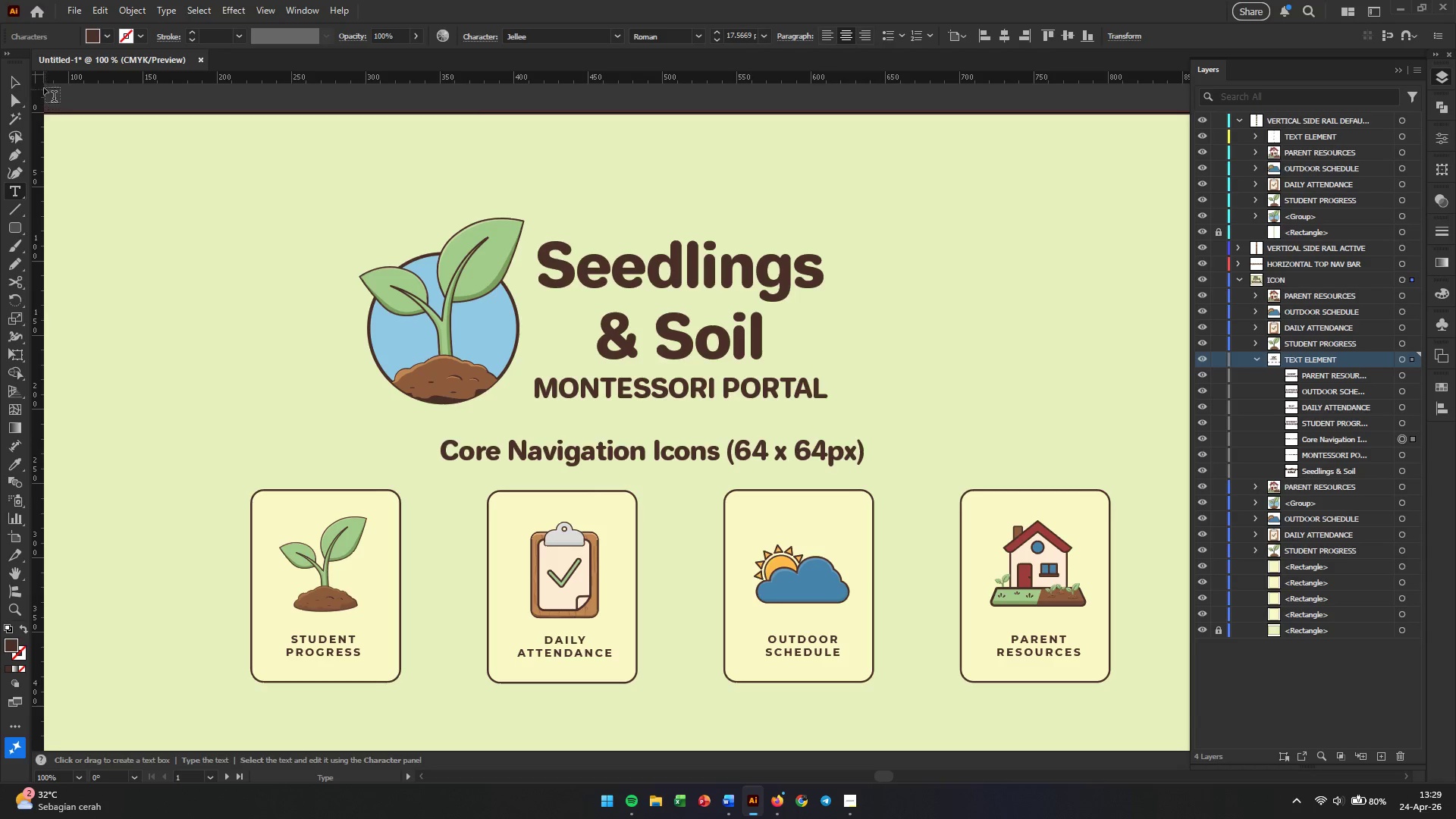 
left_click([20, 79])
 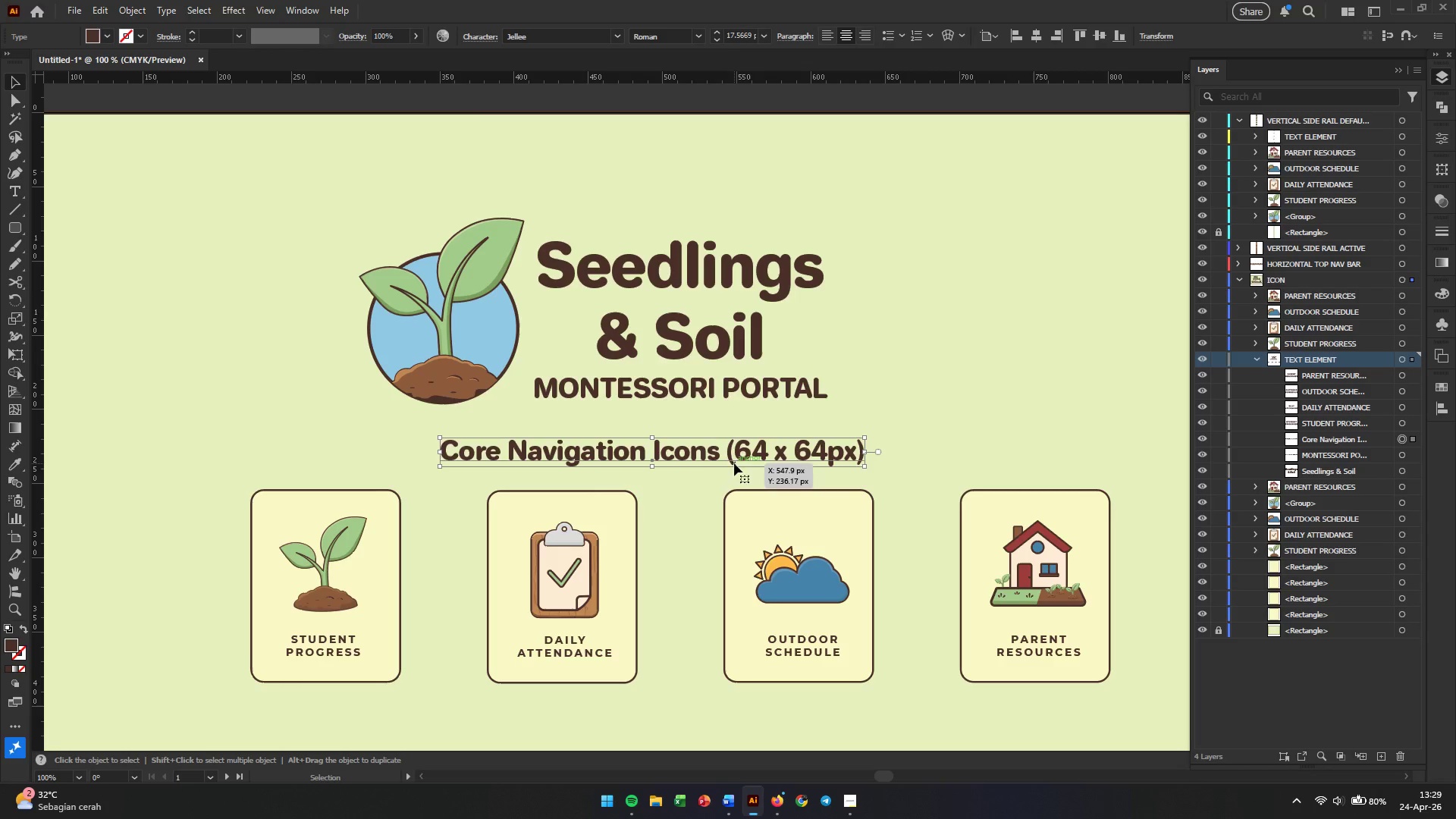 
left_click_drag(start_coordinate=[675, 454], to_coordinate=[701, 465])
 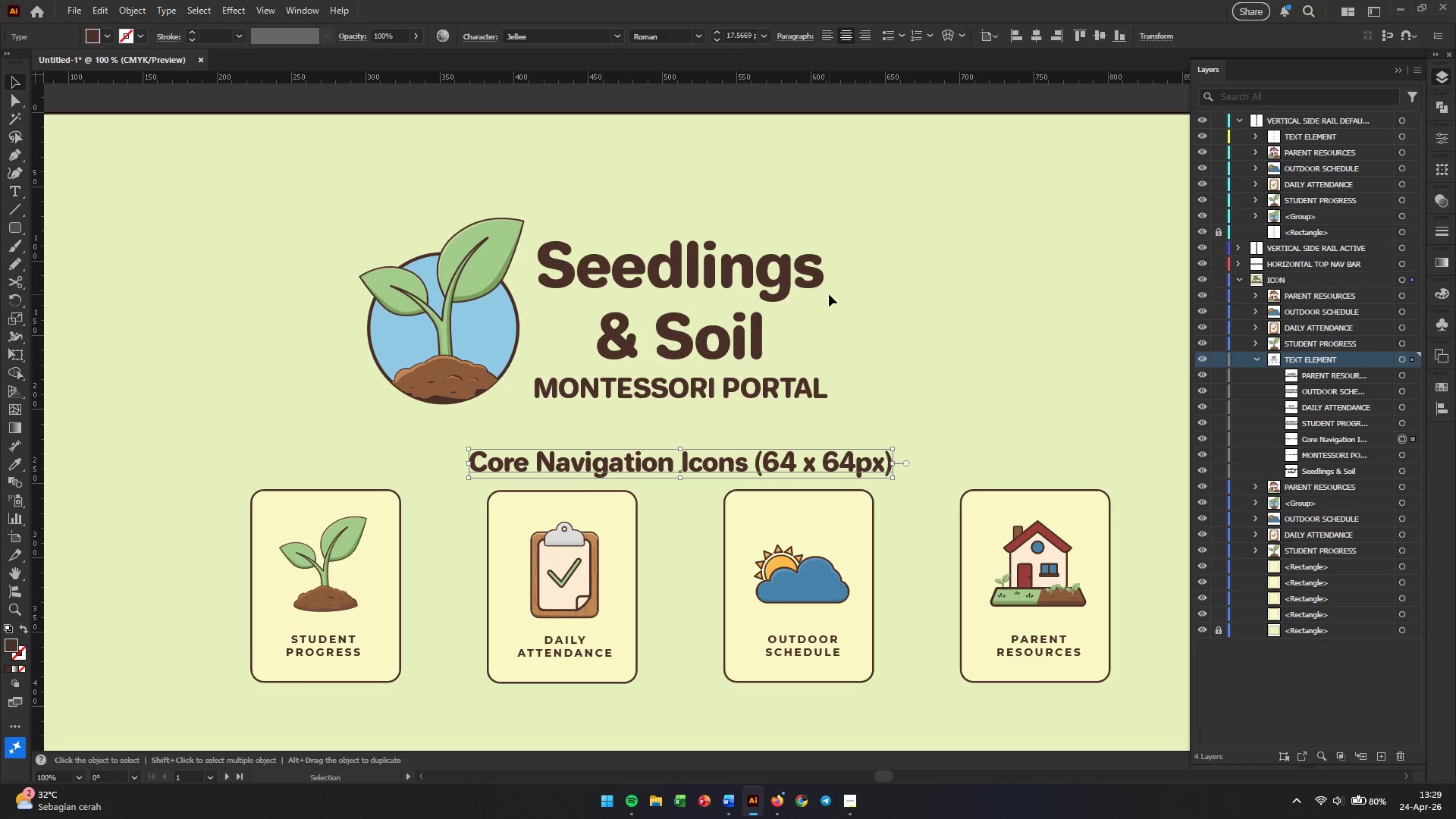 
scroll: coordinate [876, 352], scroll_direction: down, amount: 14.0
 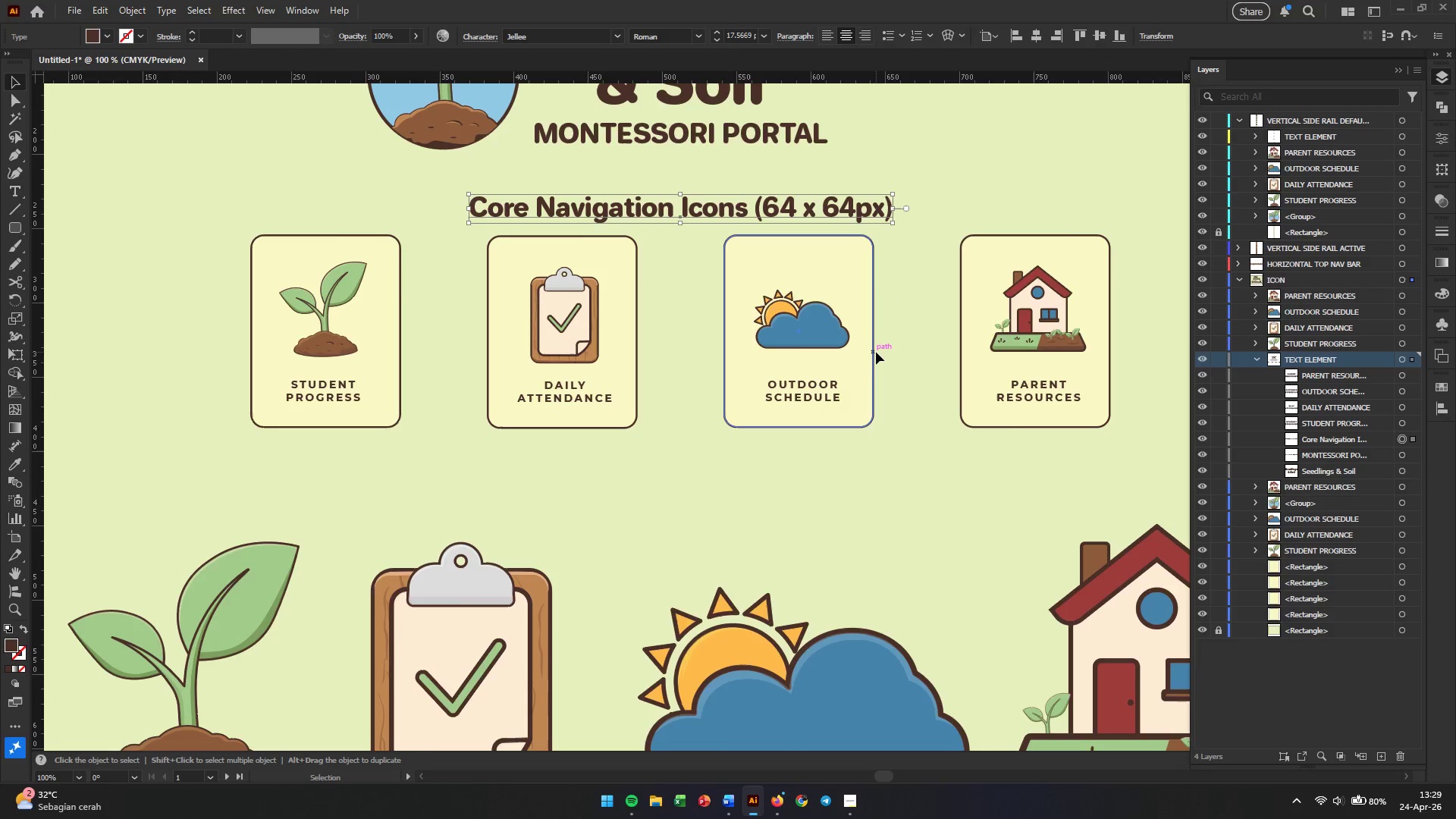 
hold_key(key=AltLeft, duration=0.67)
scroll: coordinate [876, 352], scroll_direction: down, amount: 3.0
 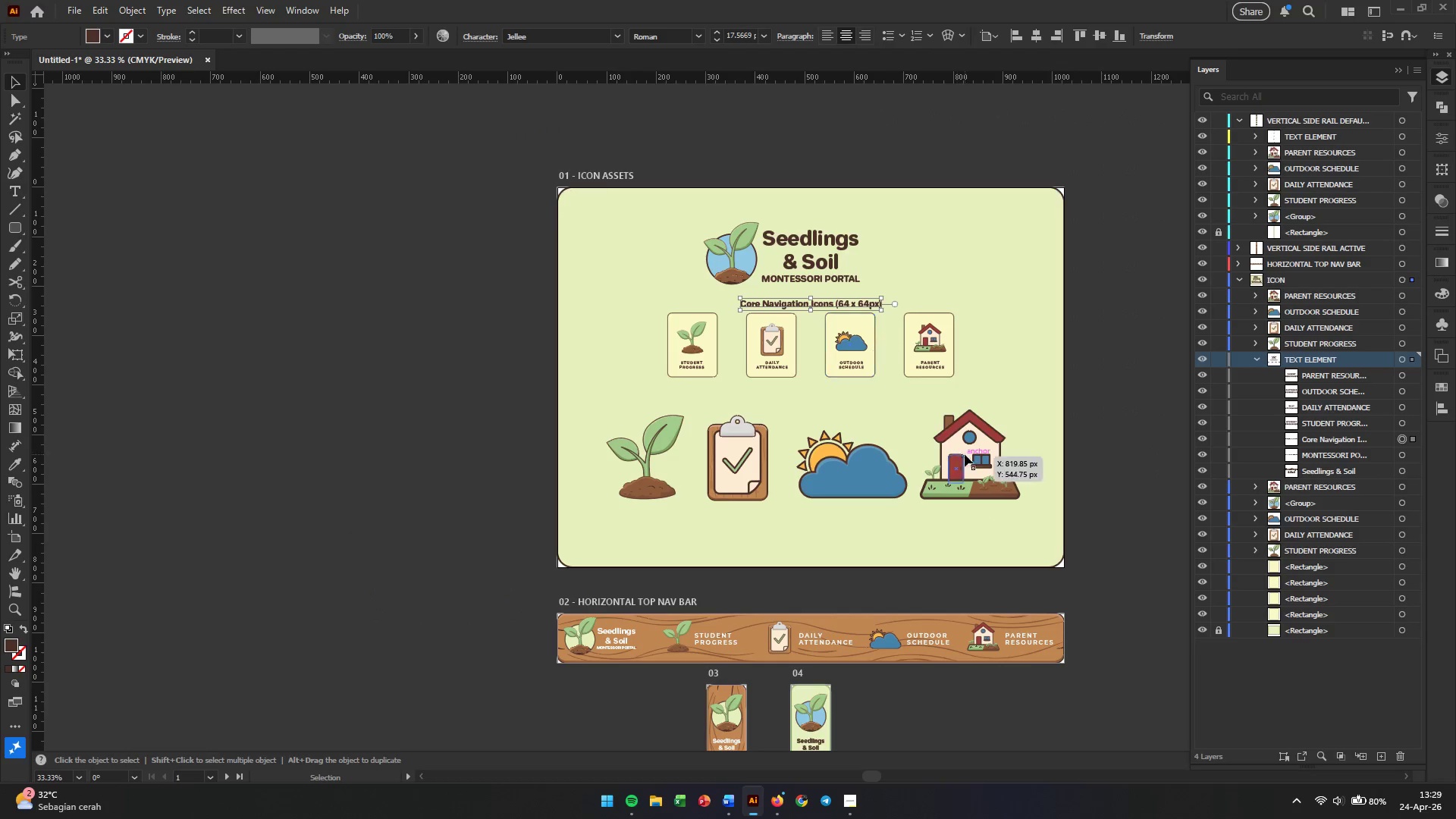 
hold_key(key=AltLeft, duration=0.55)
scroll: coordinate [946, 470], scroll_direction: up, amount: 1.0
 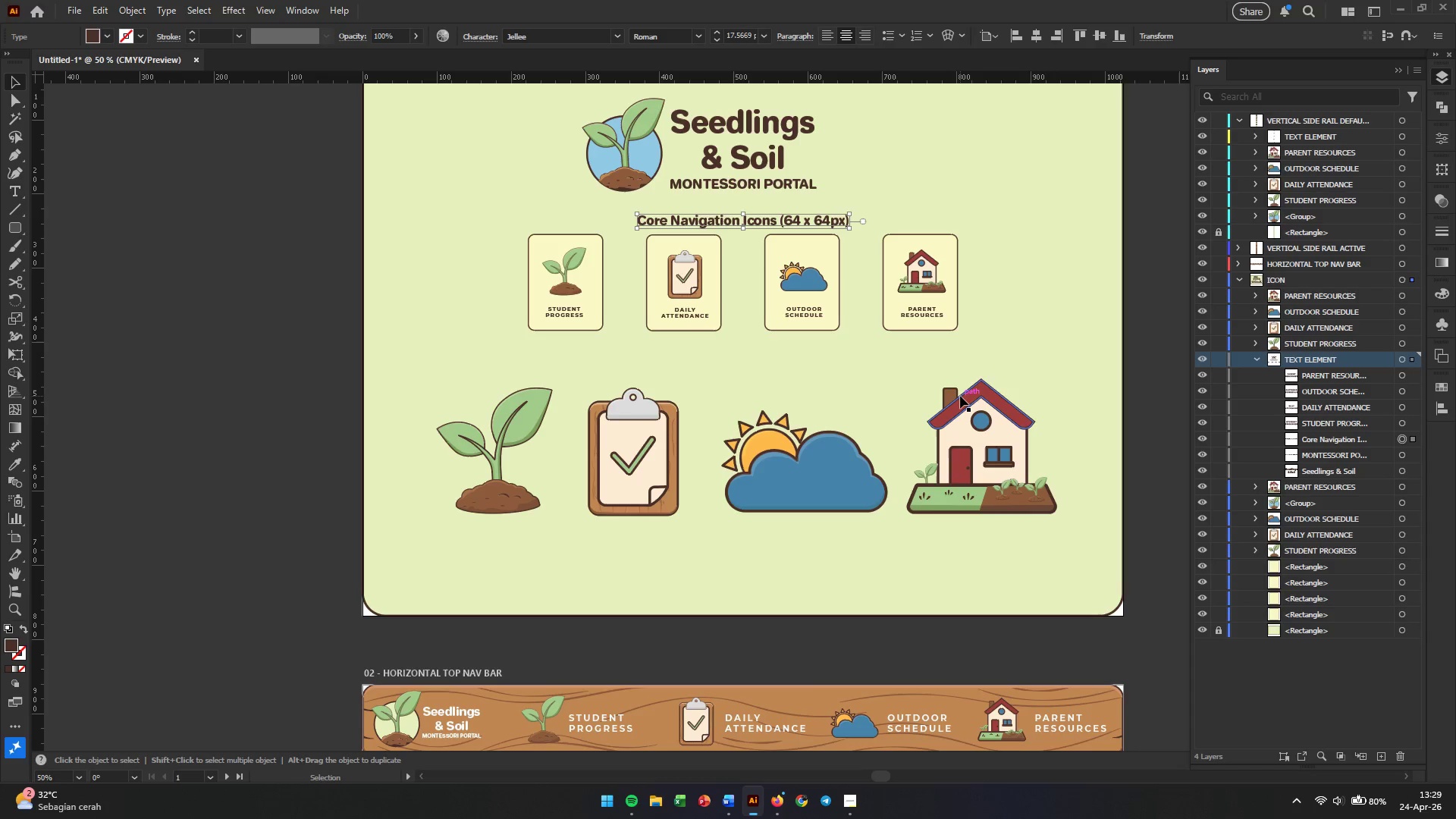 
left_click([1012, 278])
 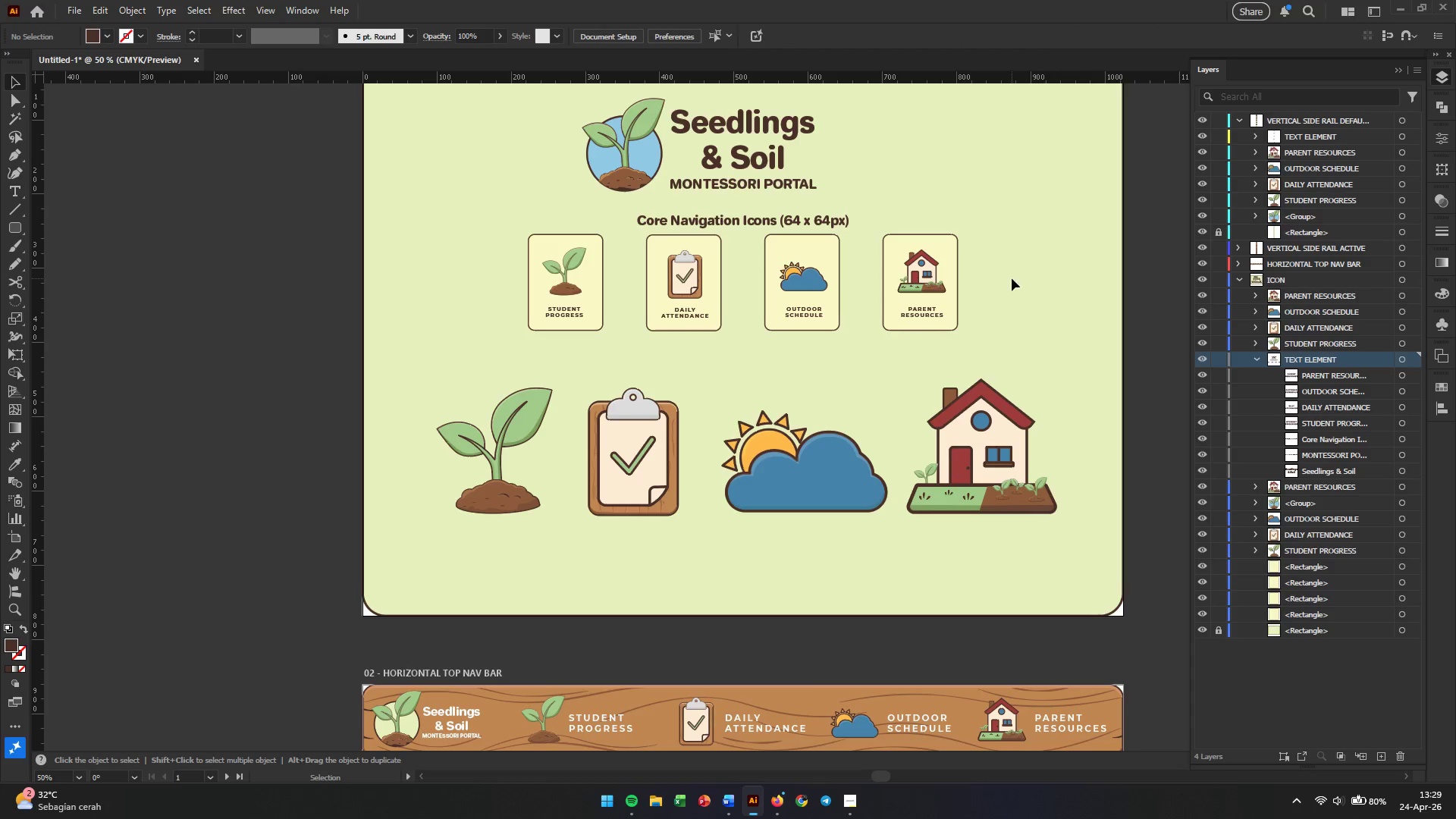 
hold_key(key=AltLeft, duration=0.38)
hold_key(key=AltLeft, duration=1.0)
scroll: coordinate [869, 287], scroll_direction: down, amount: 1.0
 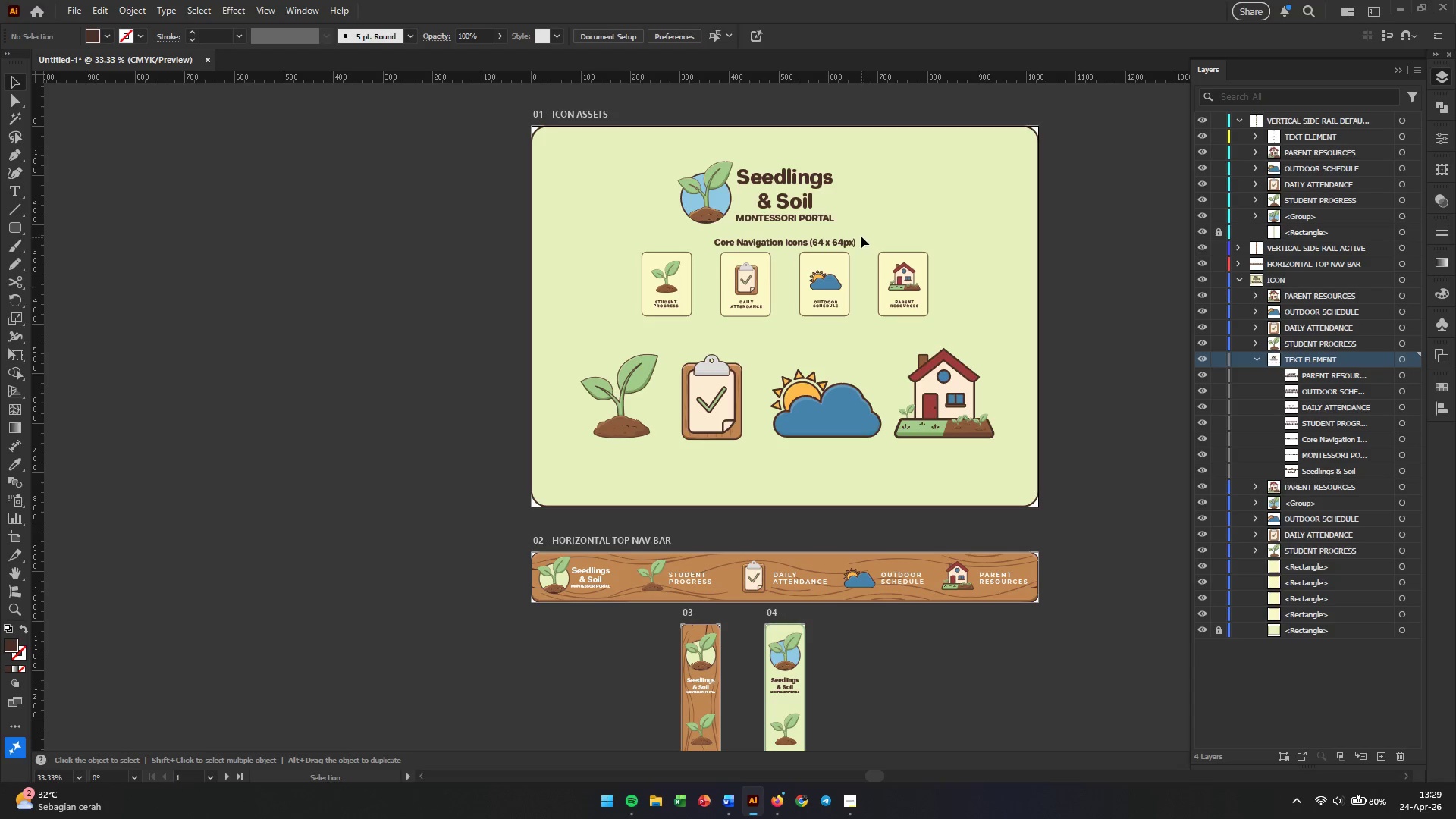 
key(Alt+AltLeft)
 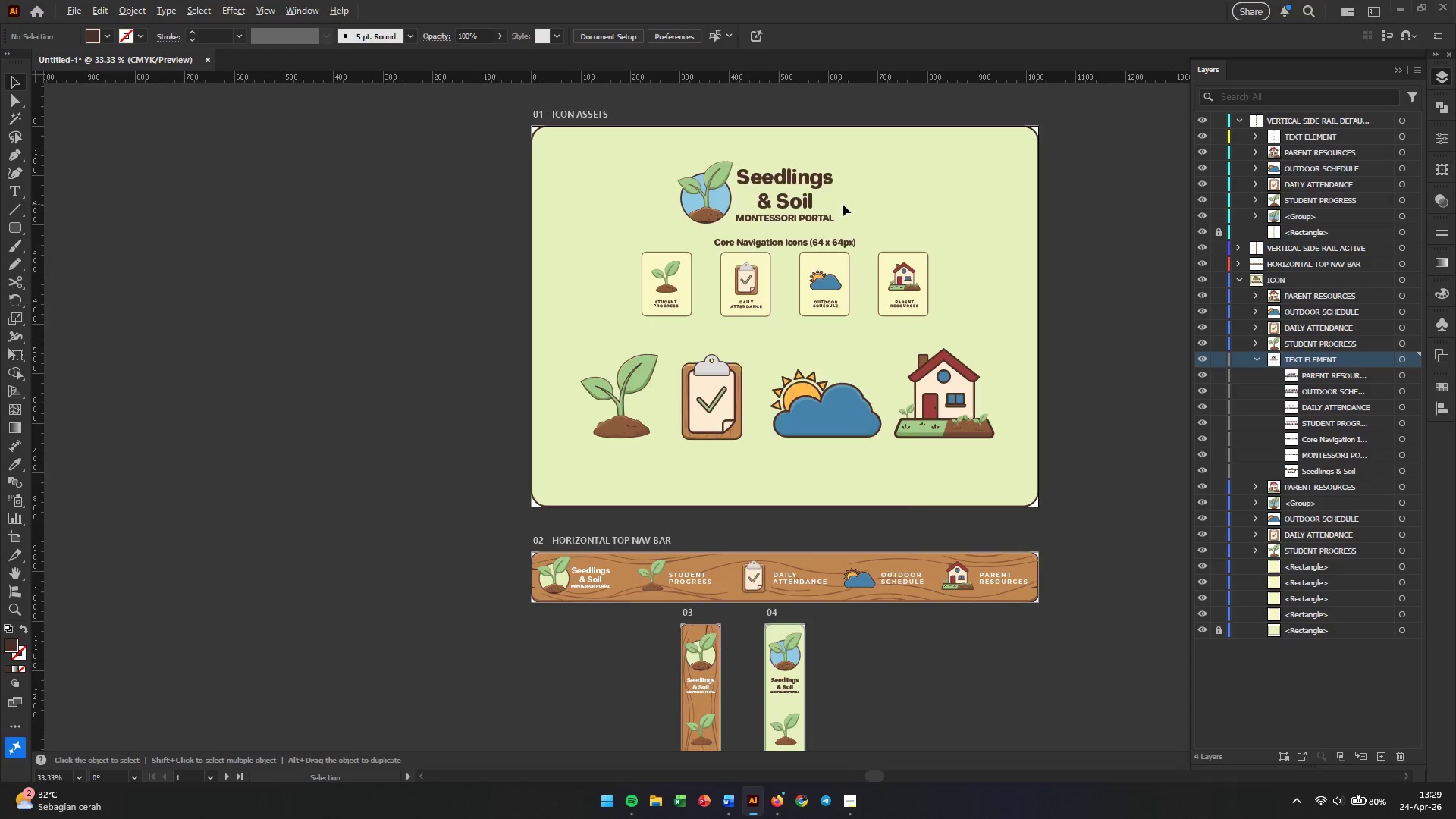 
scroll: coordinate [843, 204], scroll_direction: up, amount: 1.0
 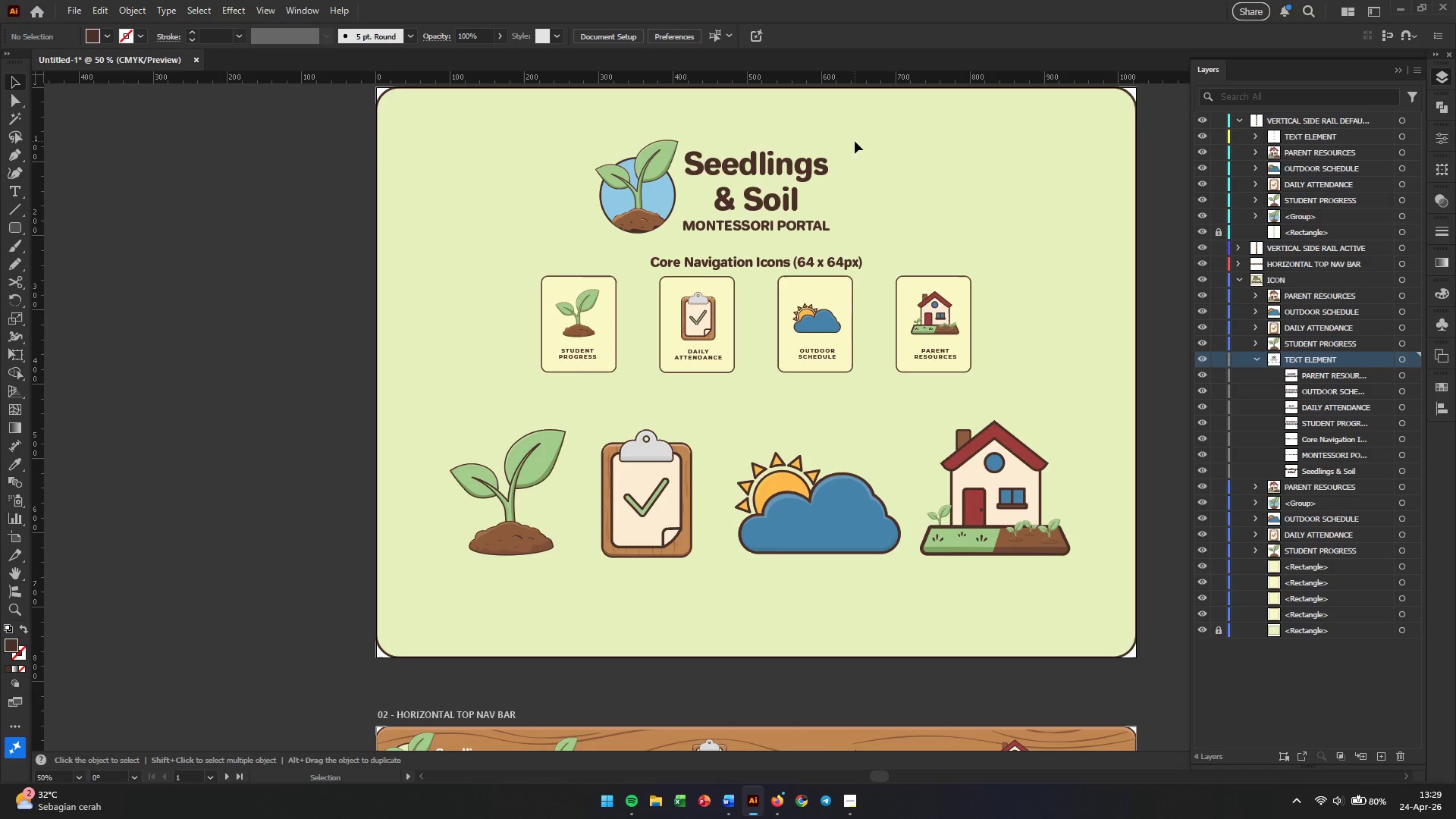 
left_click_drag(start_coordinate=[852, 136], to_coordinate=[557, 228])
 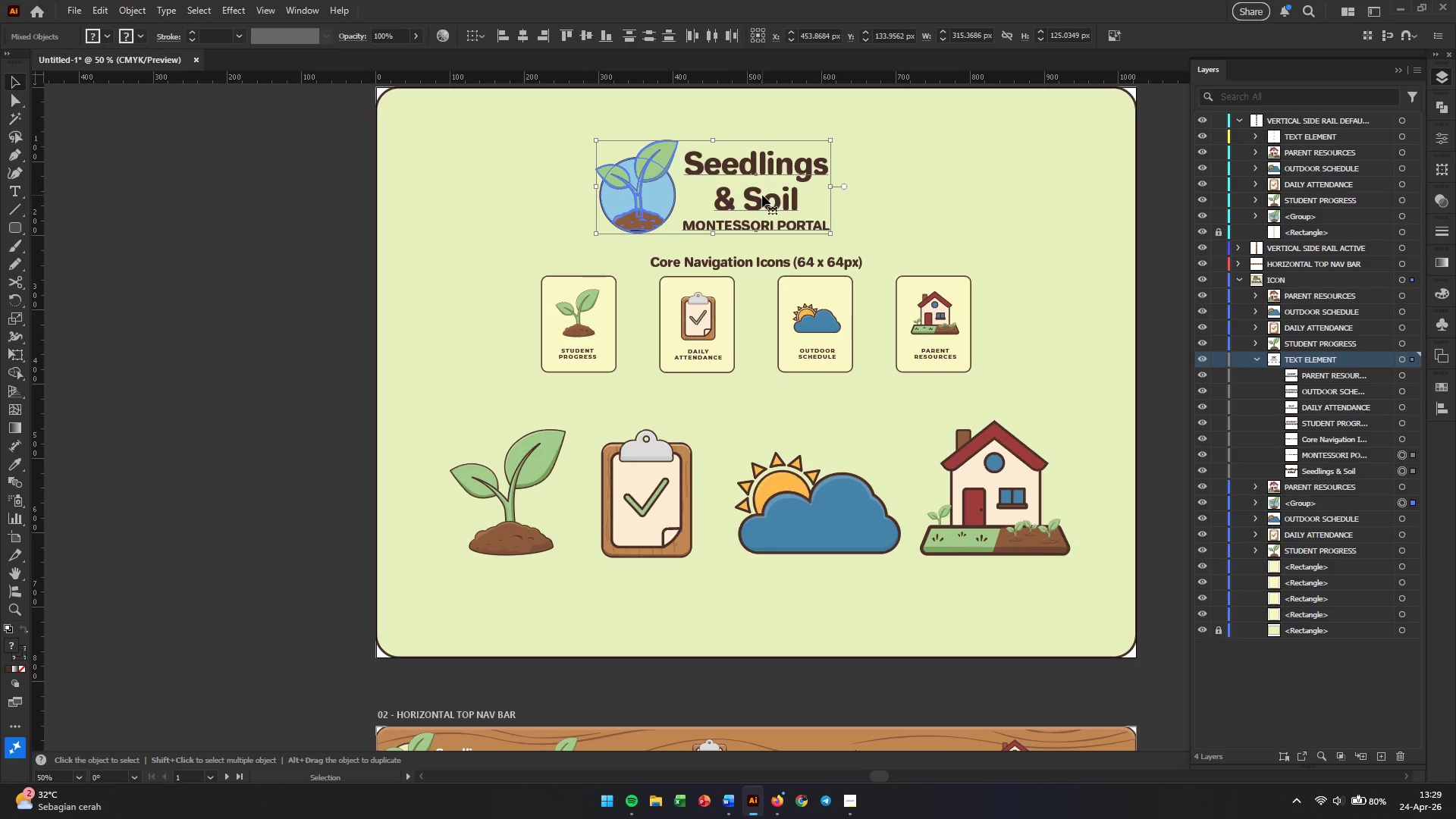 
key(Control+G)
 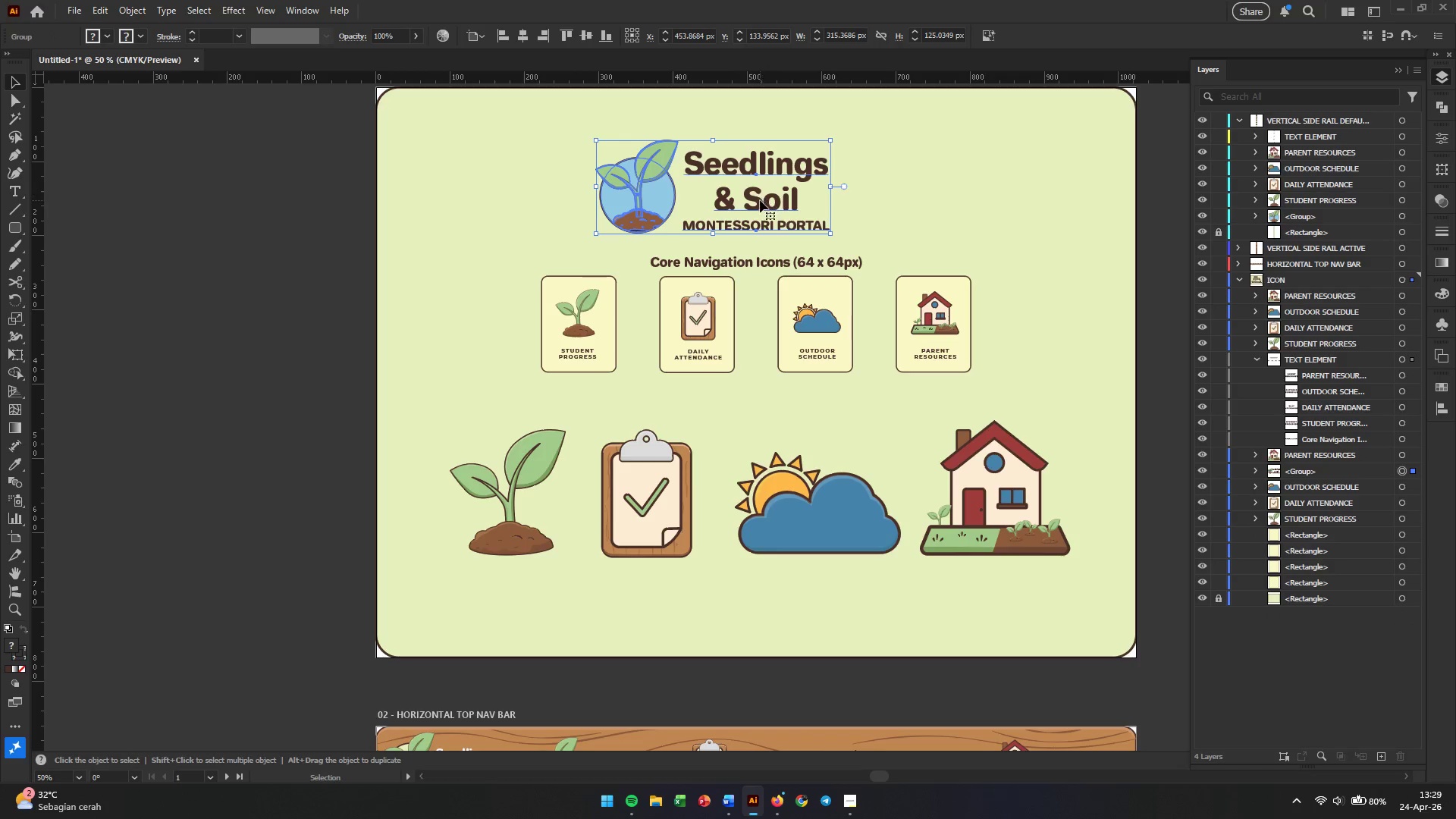 
left_click_drag(start_coordinate=[760, 200], to_coordinate=[790, 190])
 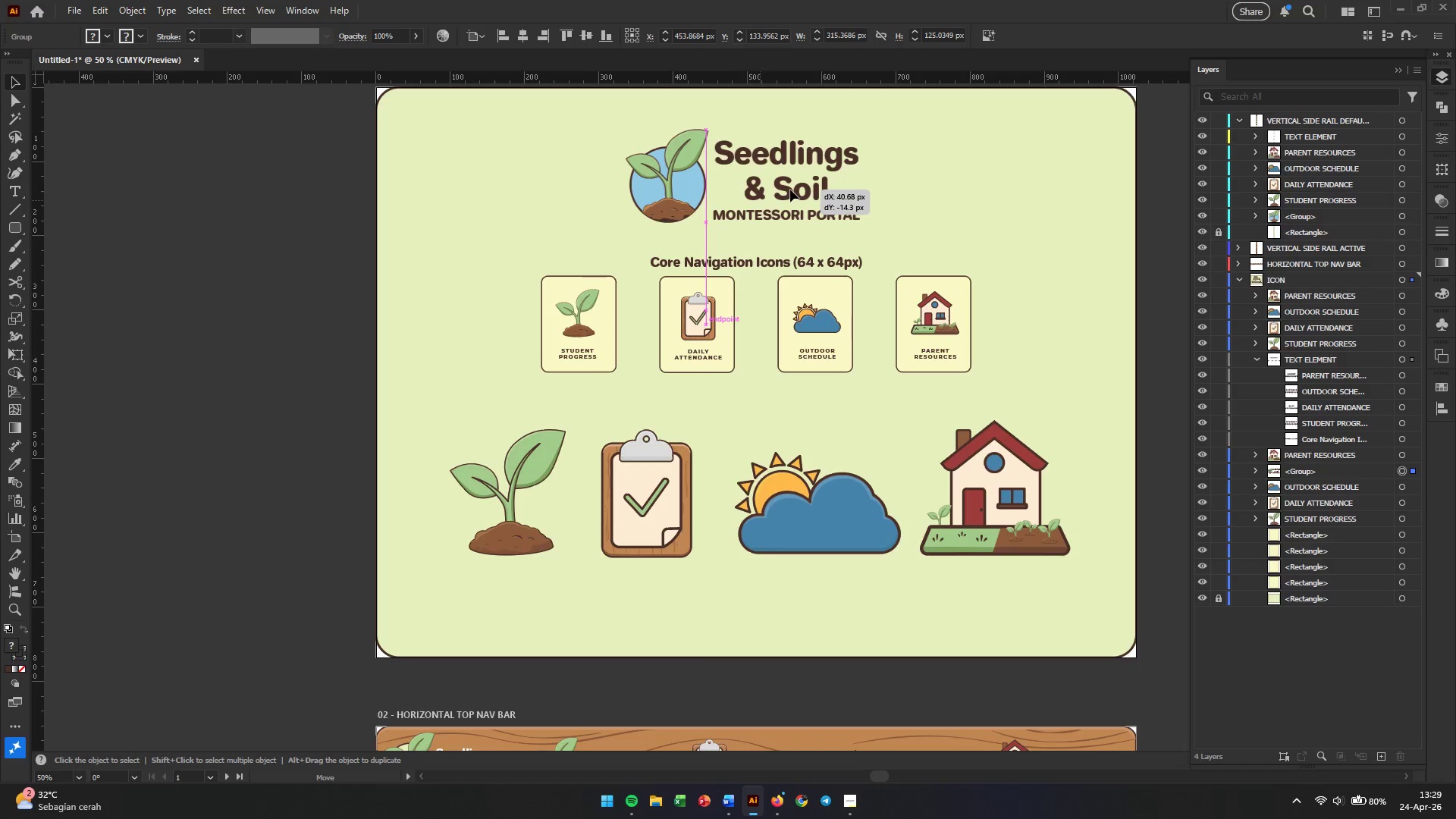 
left_click_drag(start_coordinate=[792, 190], to_coordinate=[797, 190])
 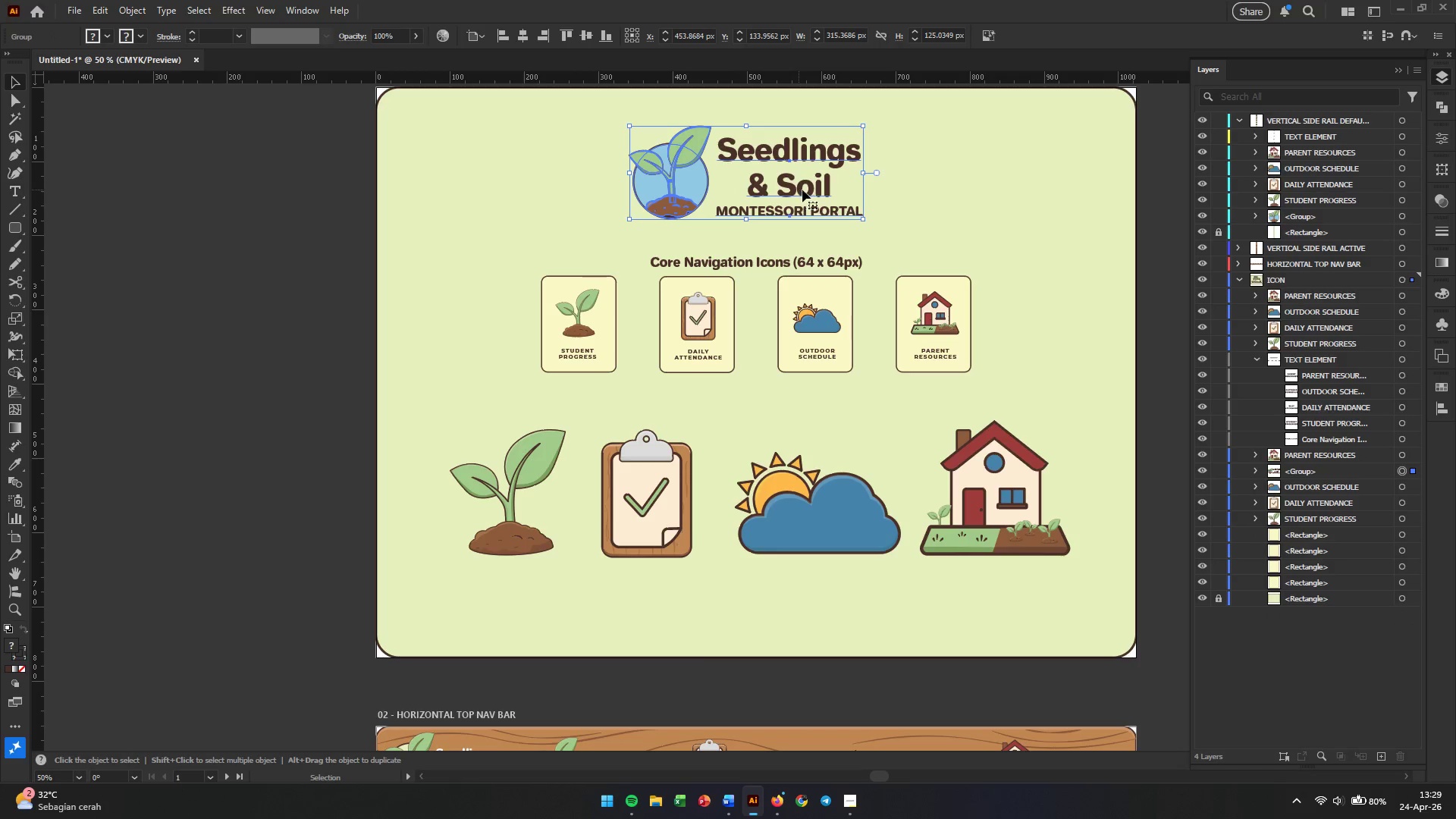 
left_click_drag(start_coordinate=[802, 190], to_coordinate=[809, 190])
 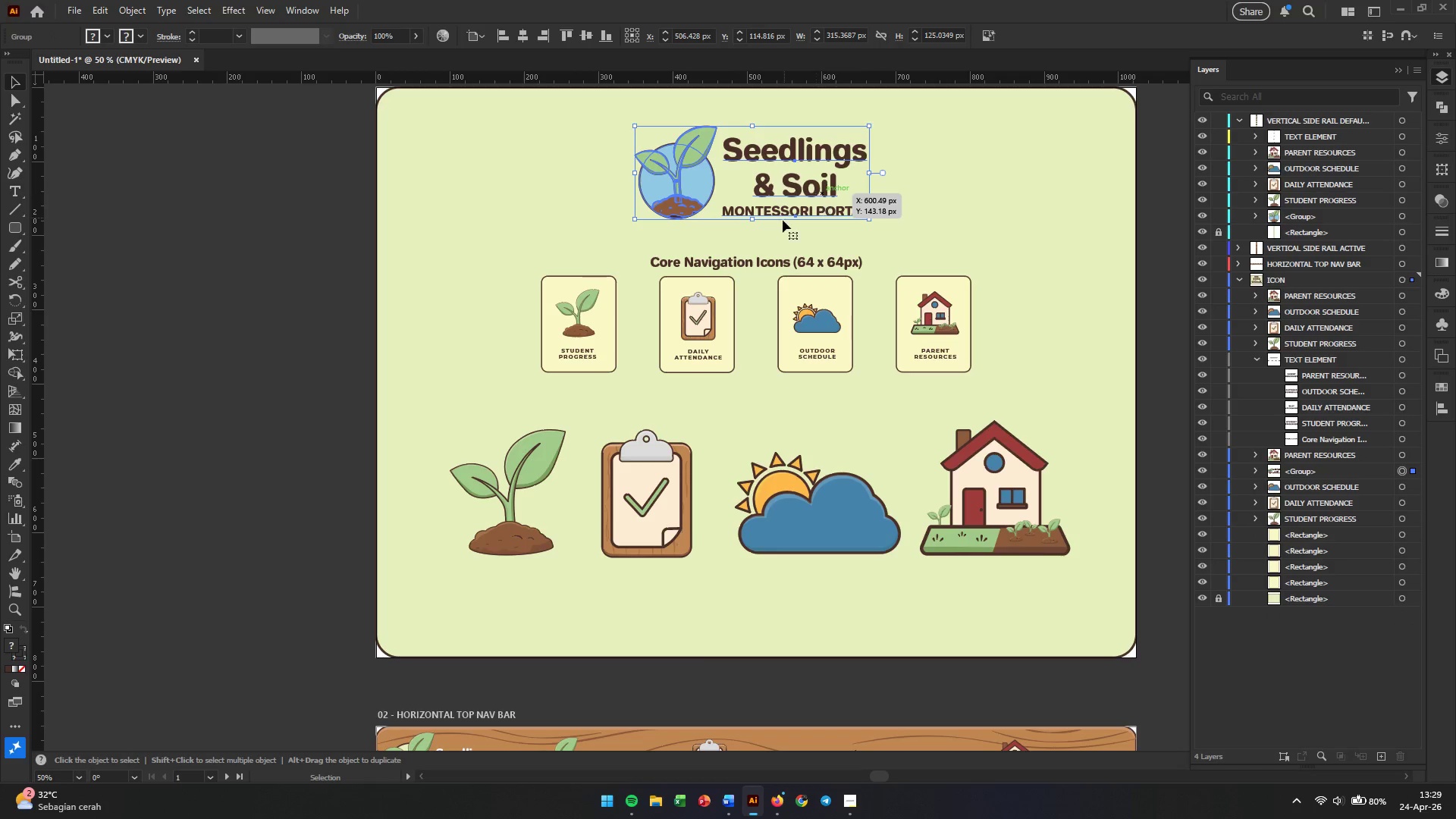 
scroll: coordinate [800, 400], scroll_direction: up, amount: 4.0
 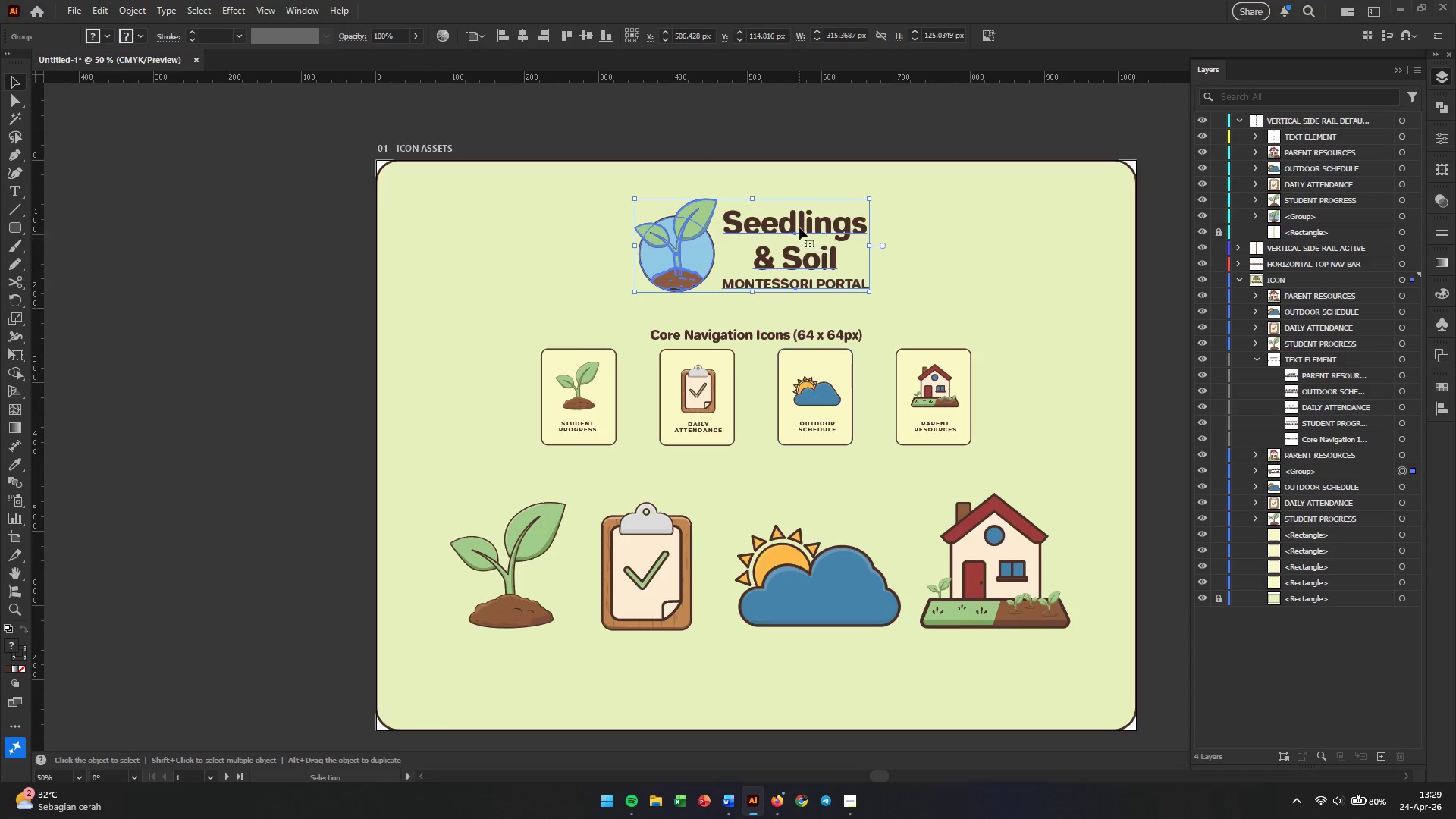 
left_click_drag(start_coordinate=[798, 225], to_coordinate=[792, 226])
 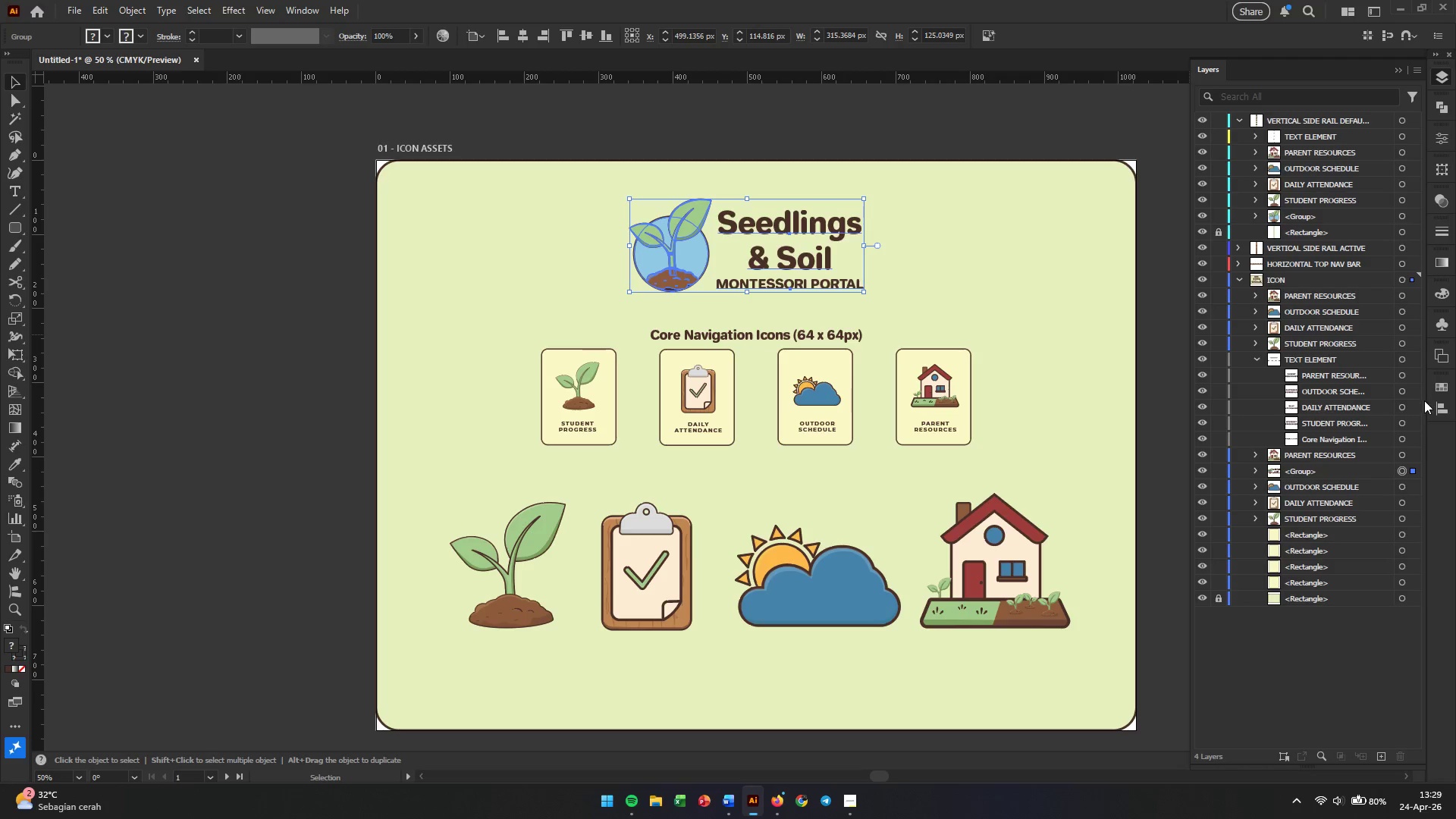 
left_click([1443, 412])
 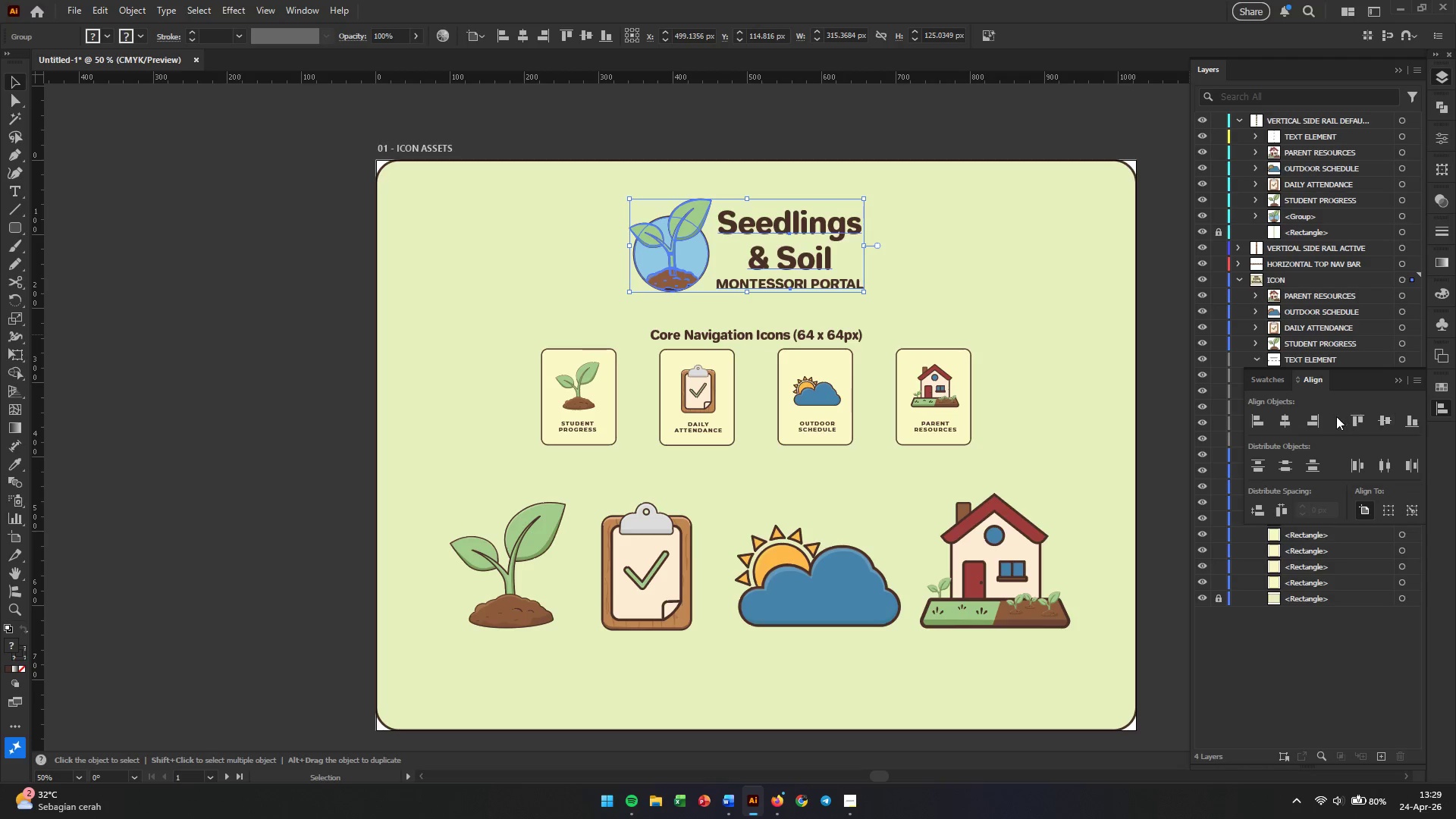 
left_click([1285, 425])
 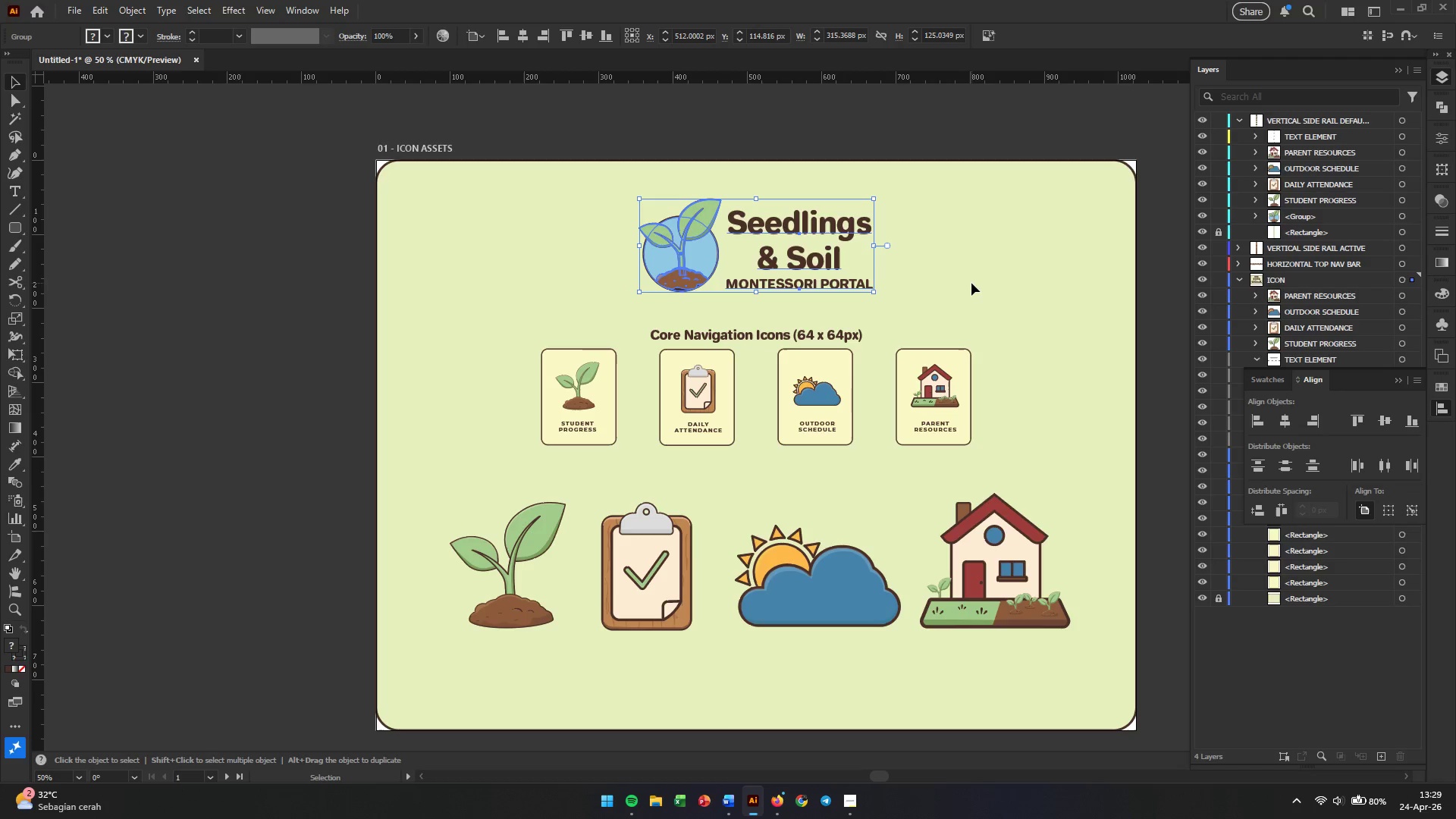 
left_click([971, 283])
 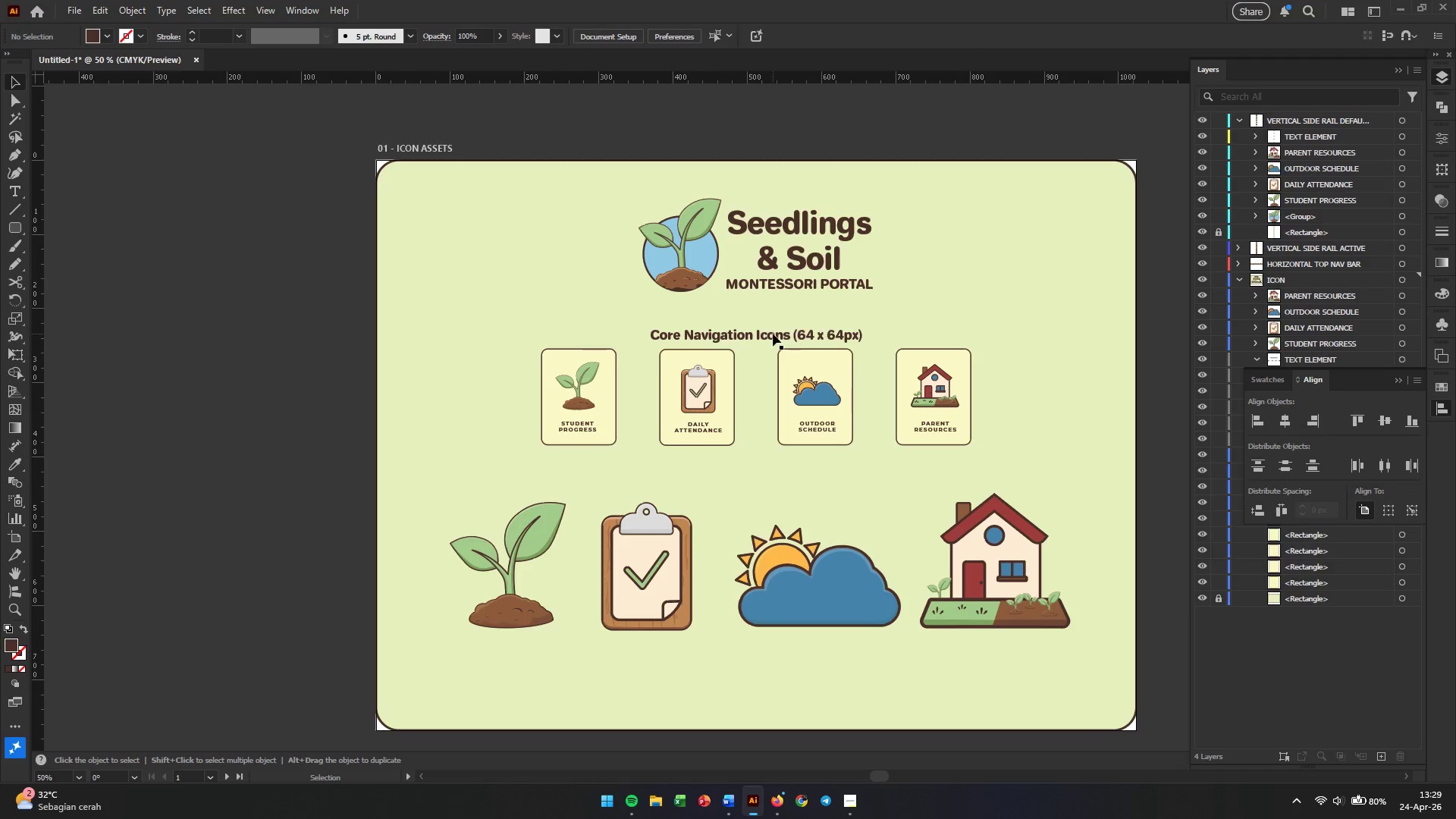 
left_click([773, 334])
 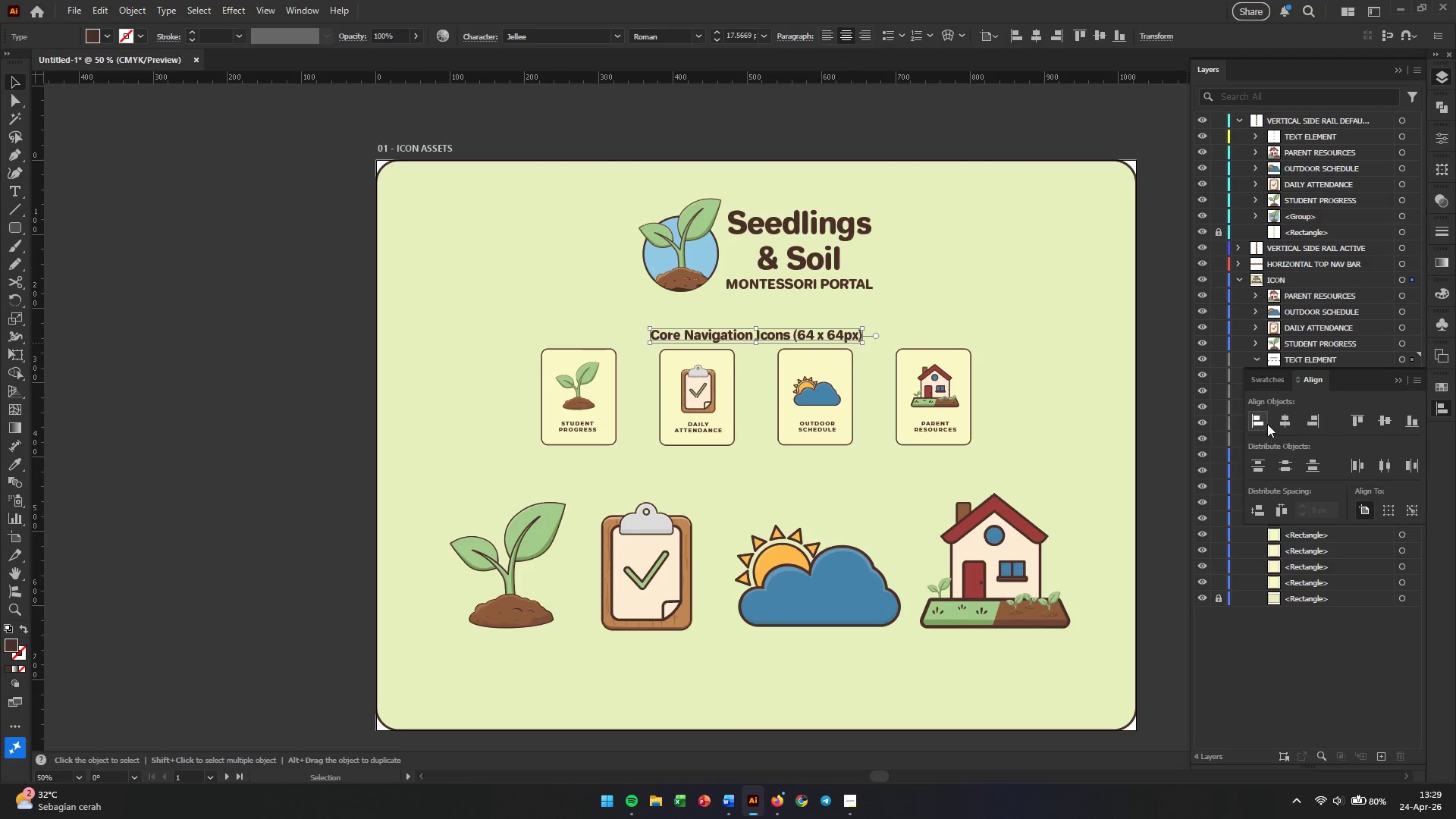 
left_click([1279, 423])
 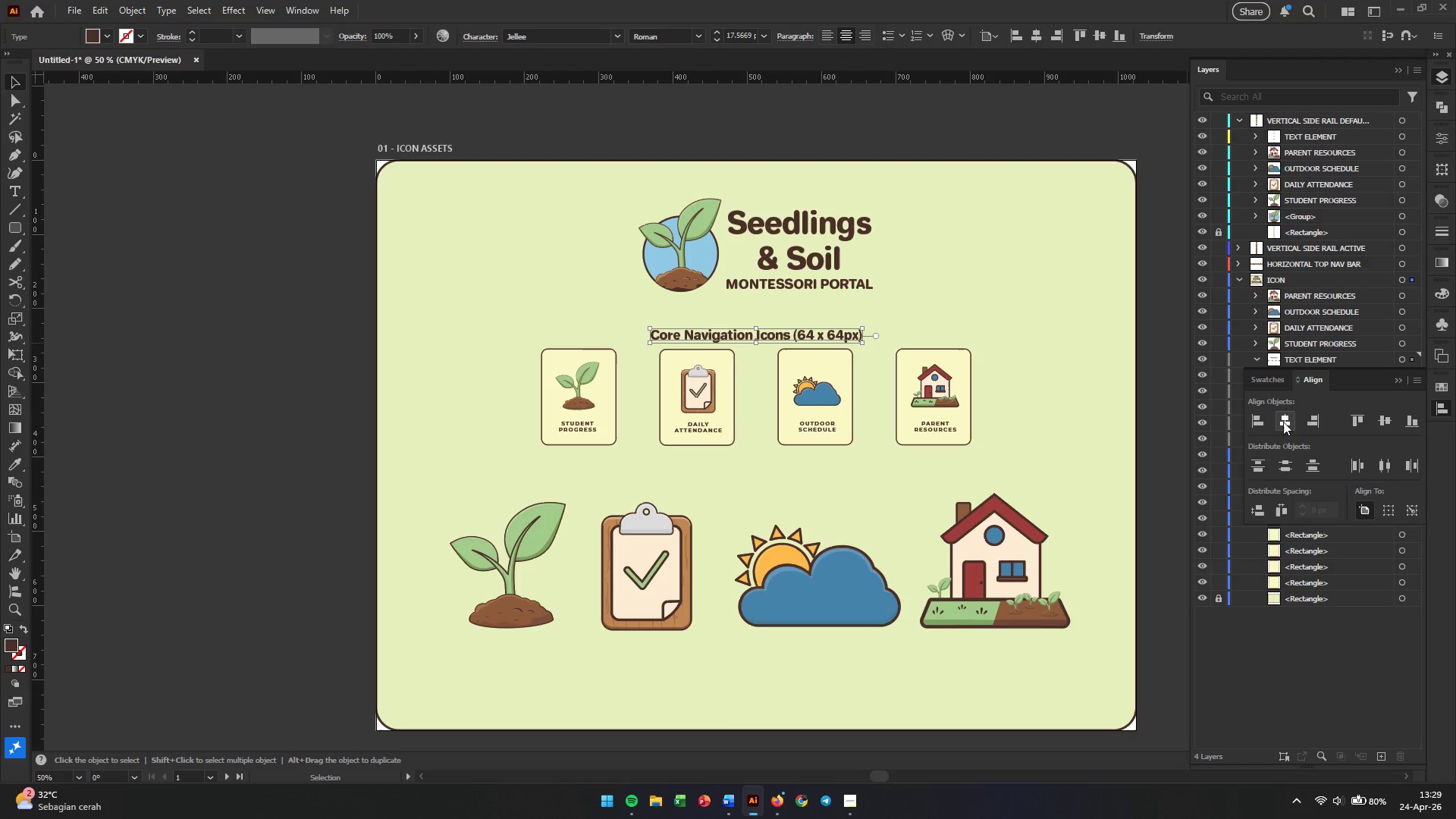 
double_click([1283, 422])
 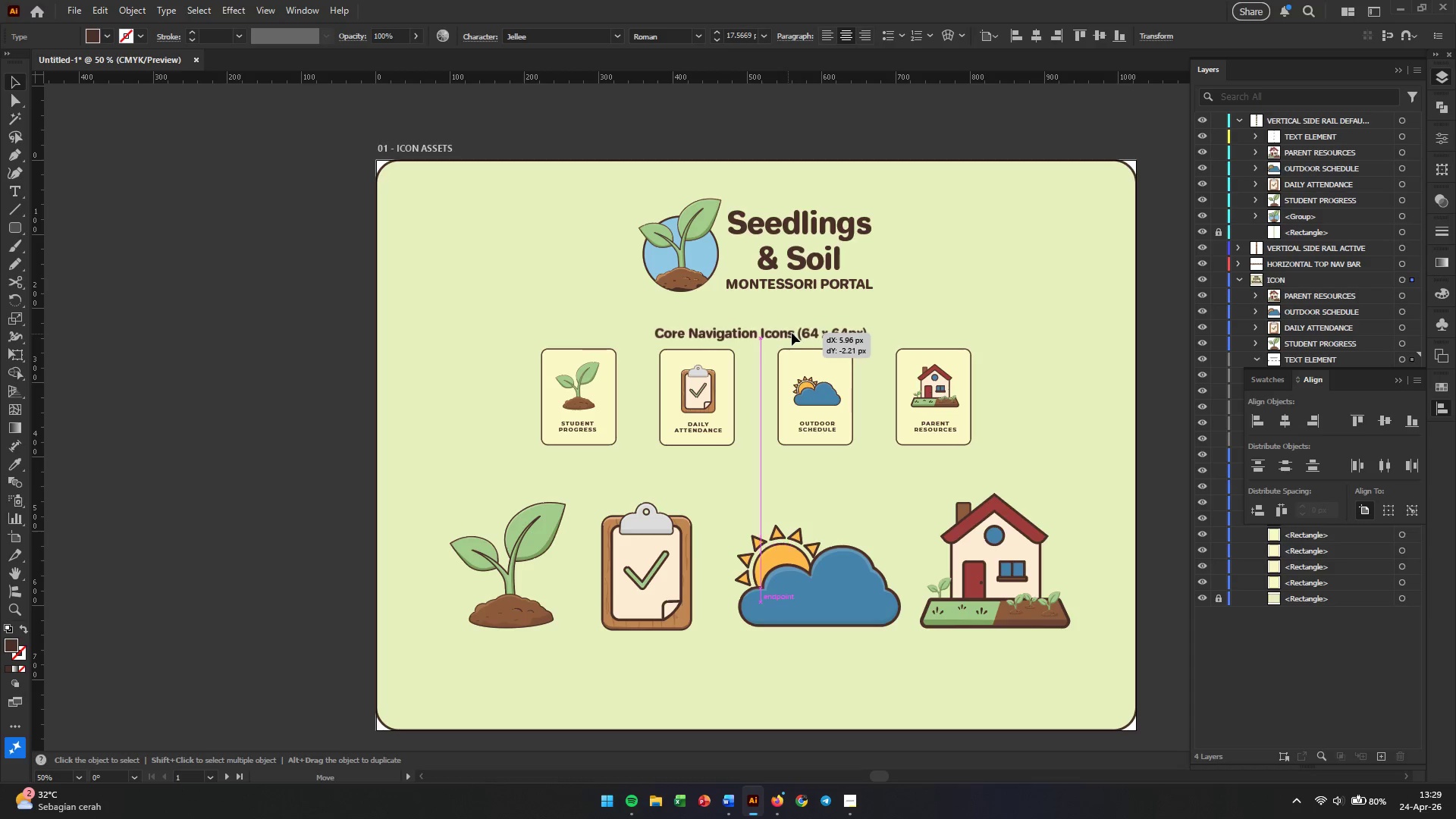 
wait(10.12)
 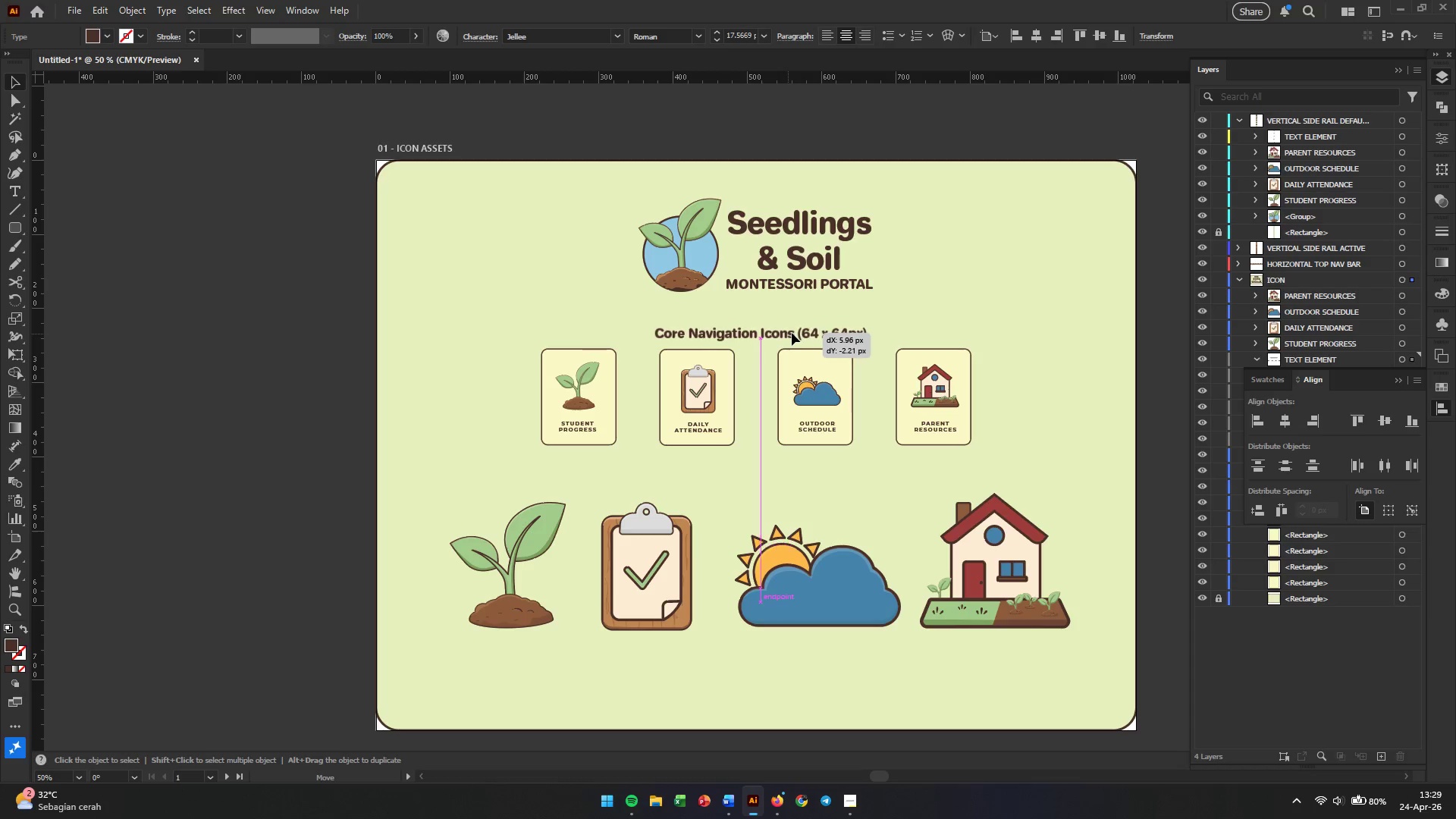 
double_click([1289, 423])
 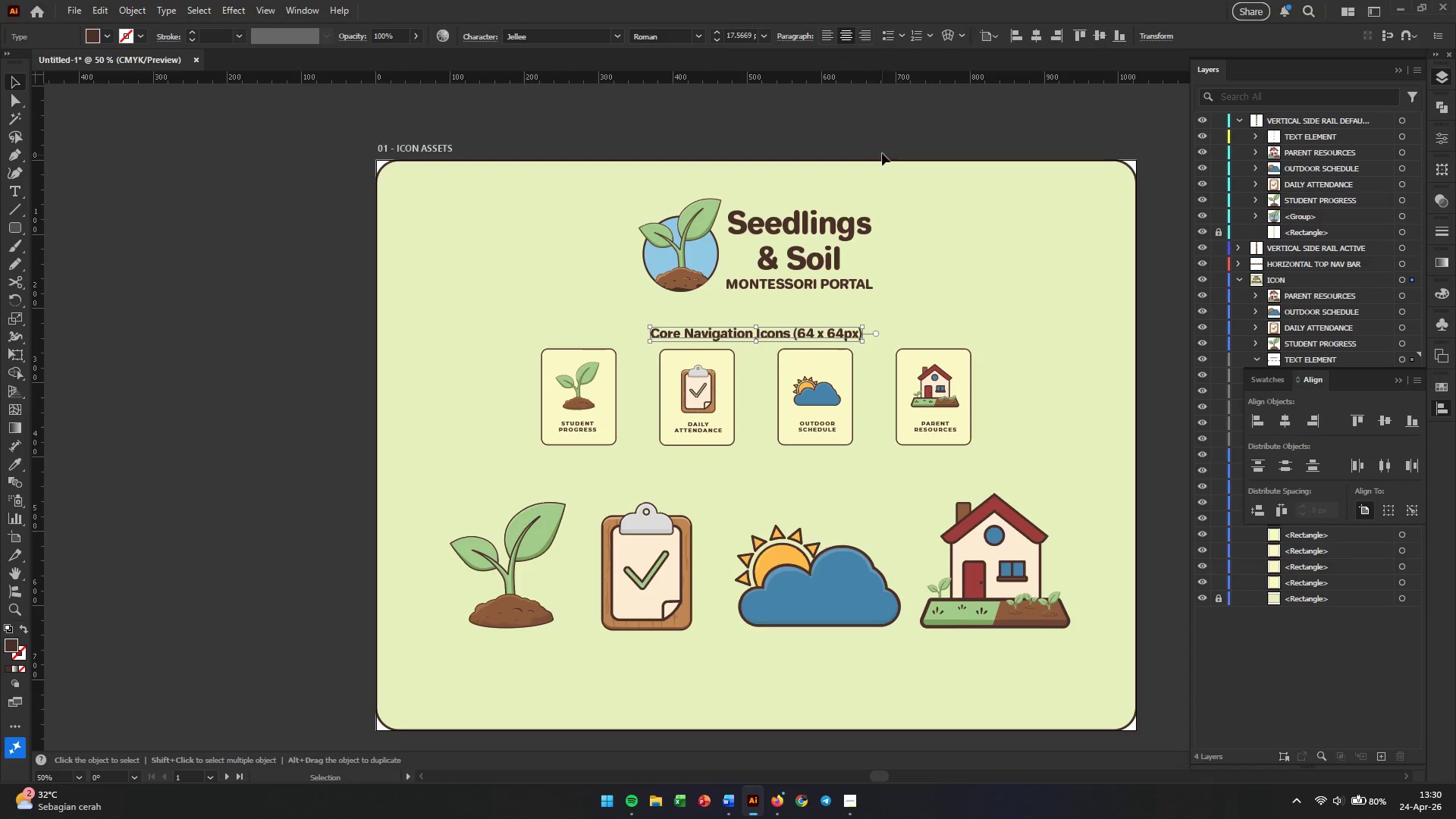 
left_click([872, 118])
 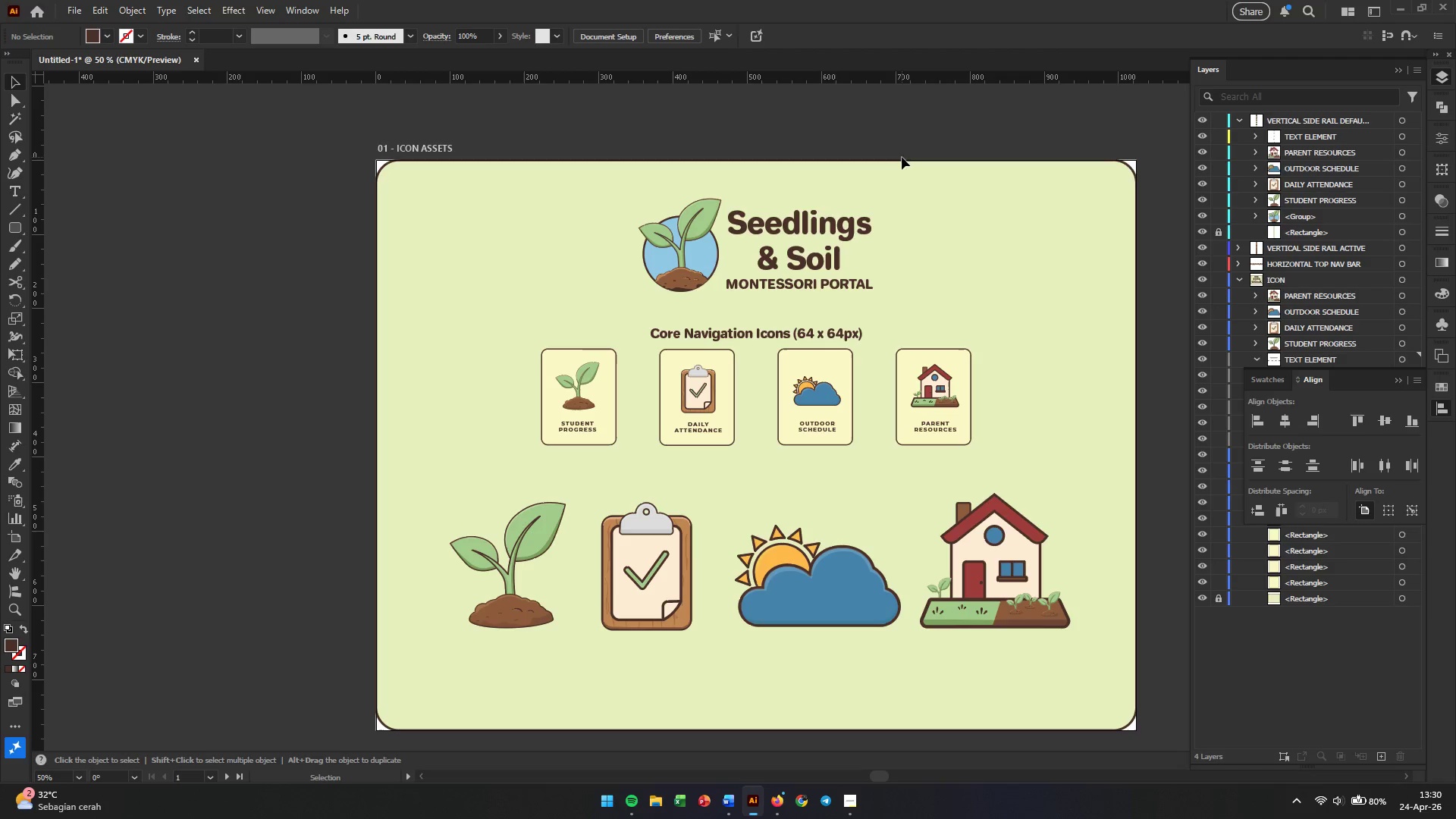 
wait(6.78)
 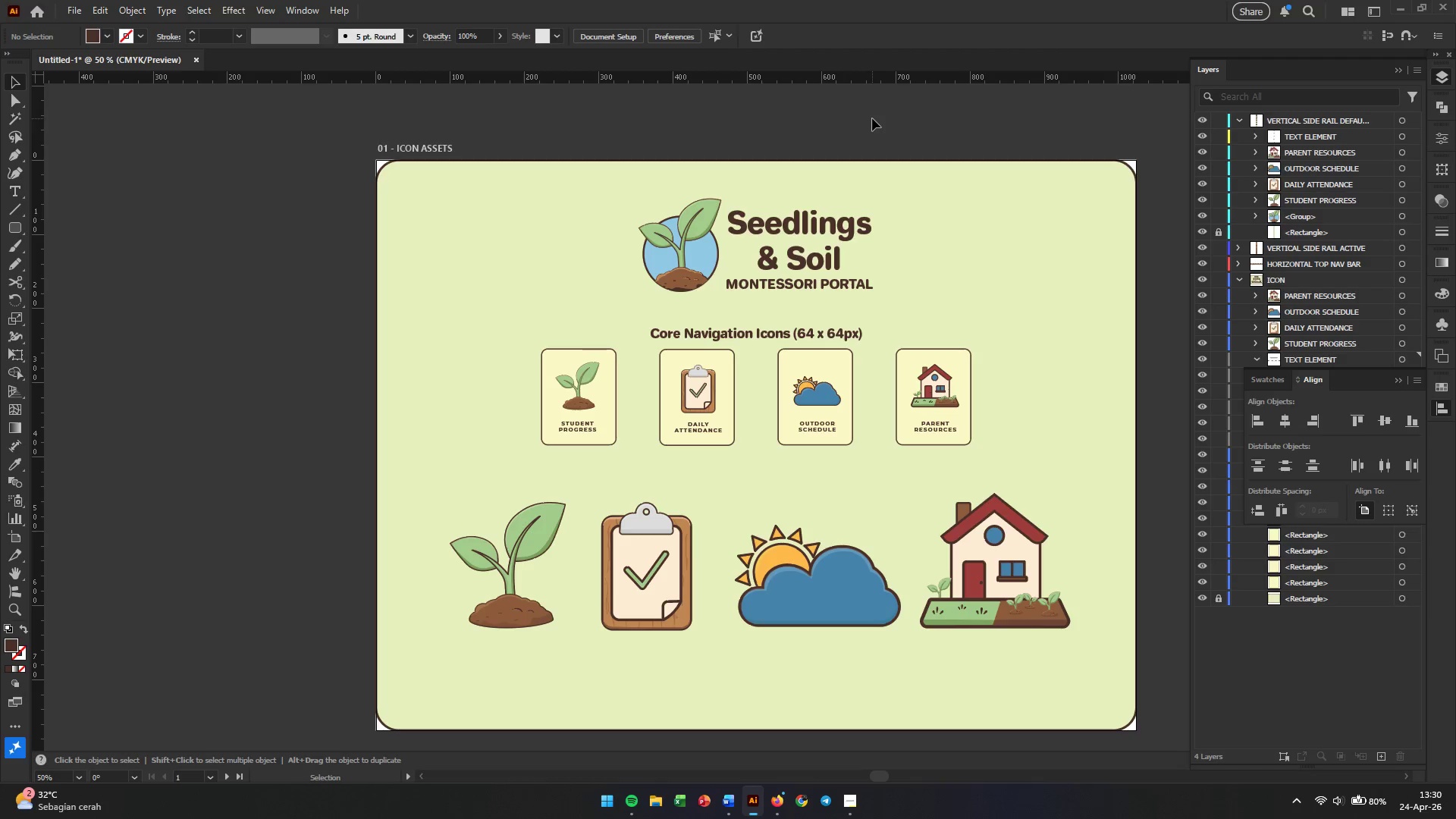 
left_click_drag(start_coordinate=[1018, 367], to_coordinate=[508, 406])
 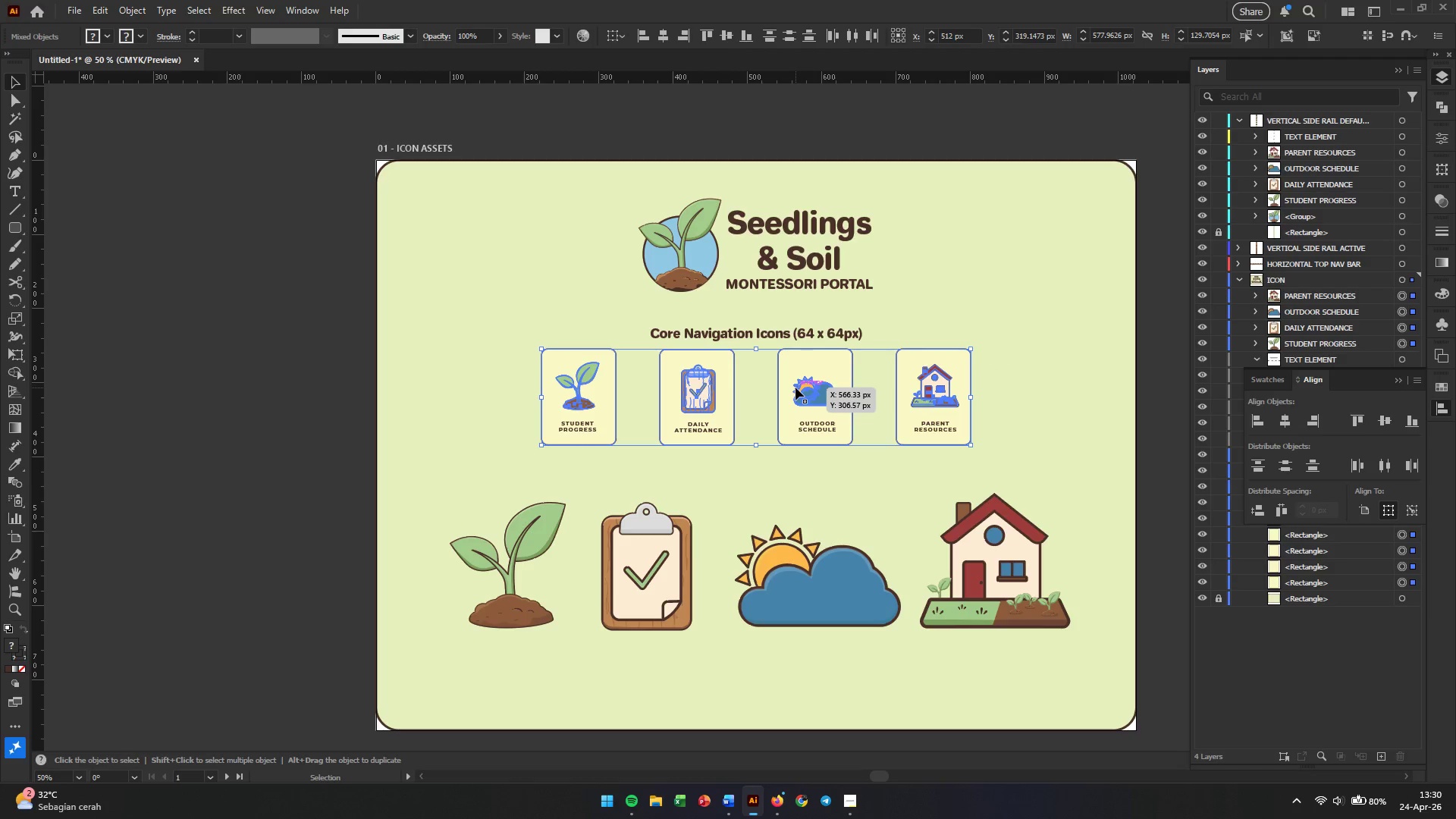 
left_click_drag(start_coordinate=[795, 388], to_coordinate=[795, 410])
 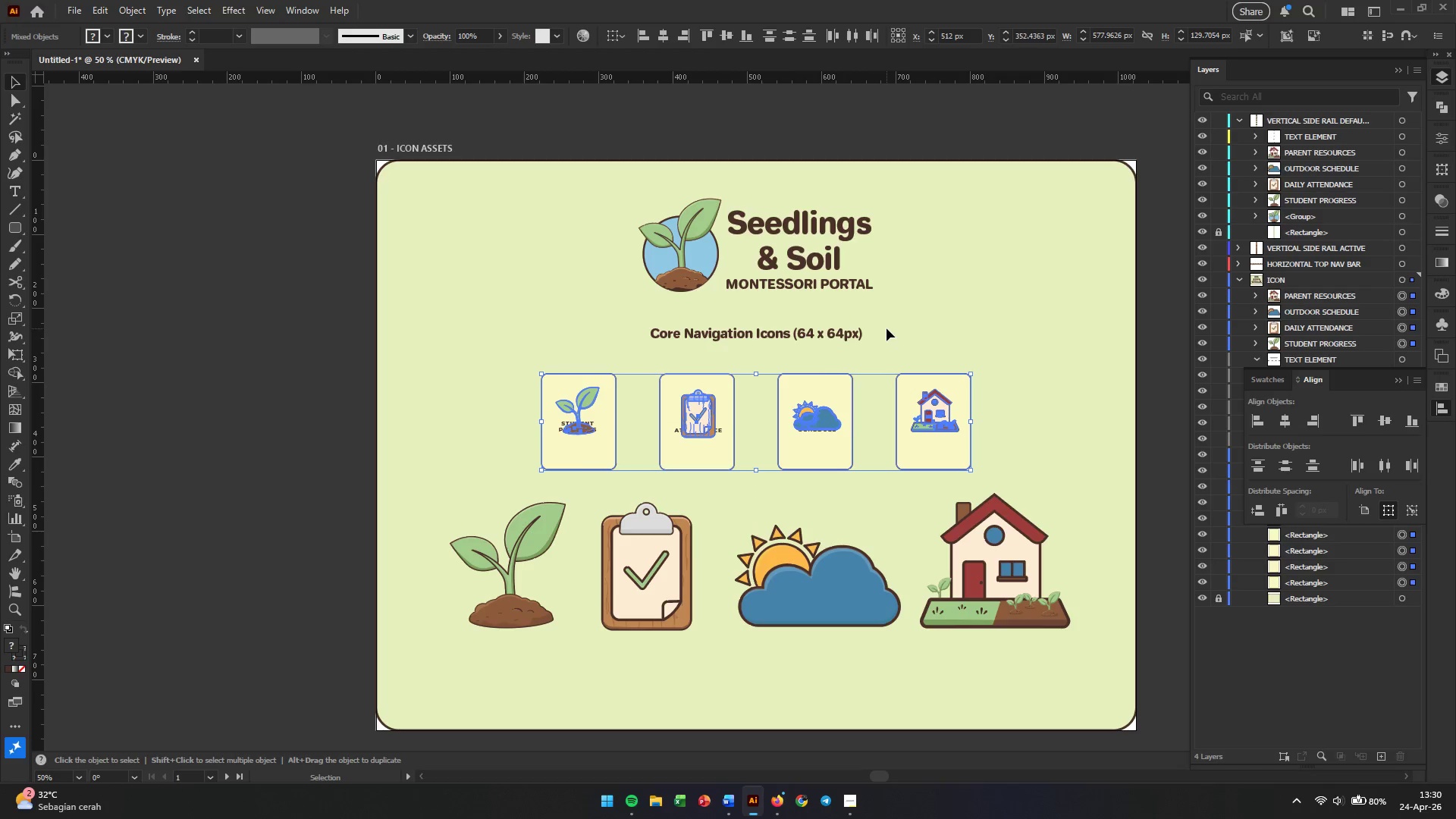 
hold_key(key=ShiftLeft, duration=1.64)
 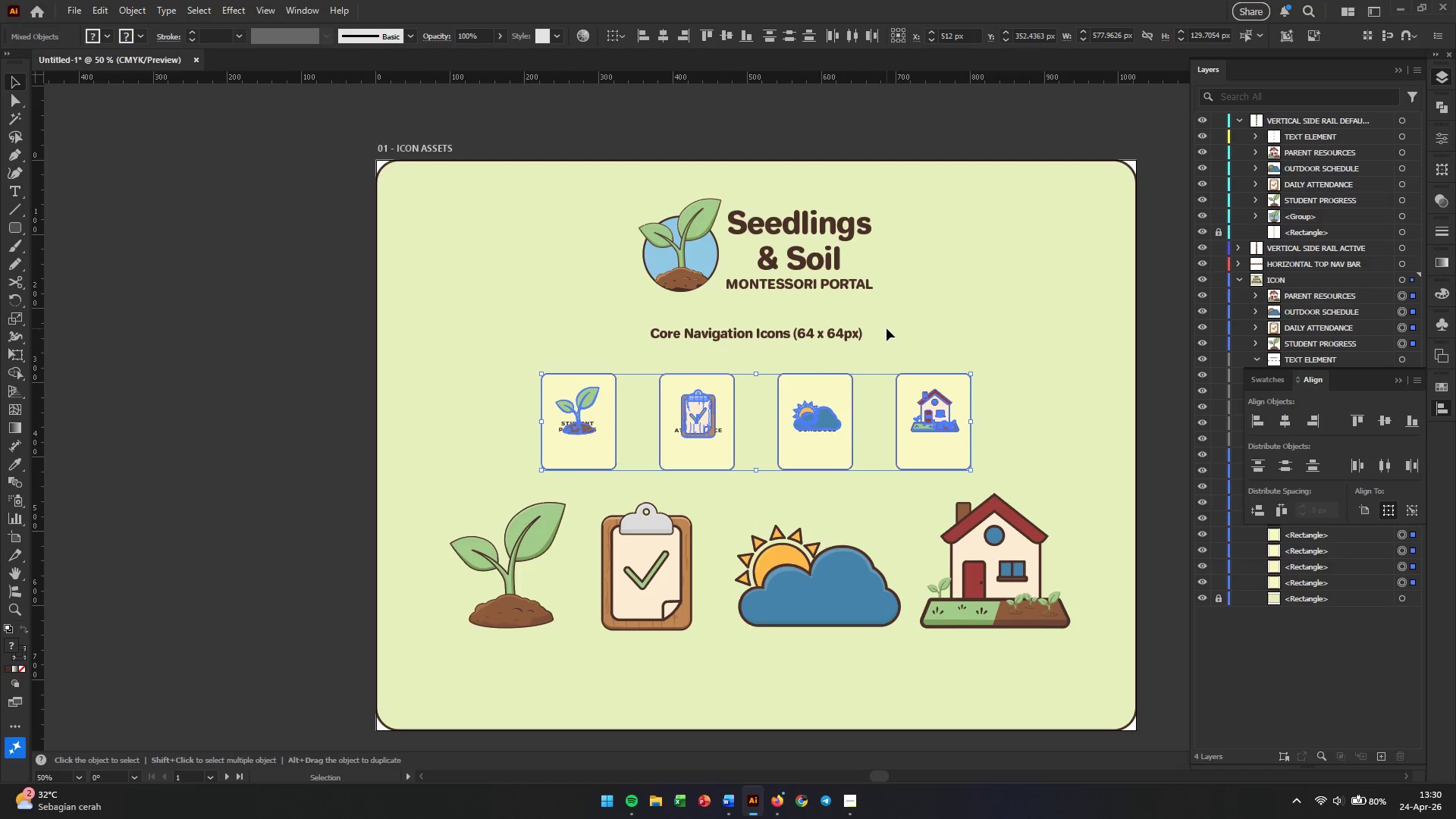 
left_click([886, 328])
 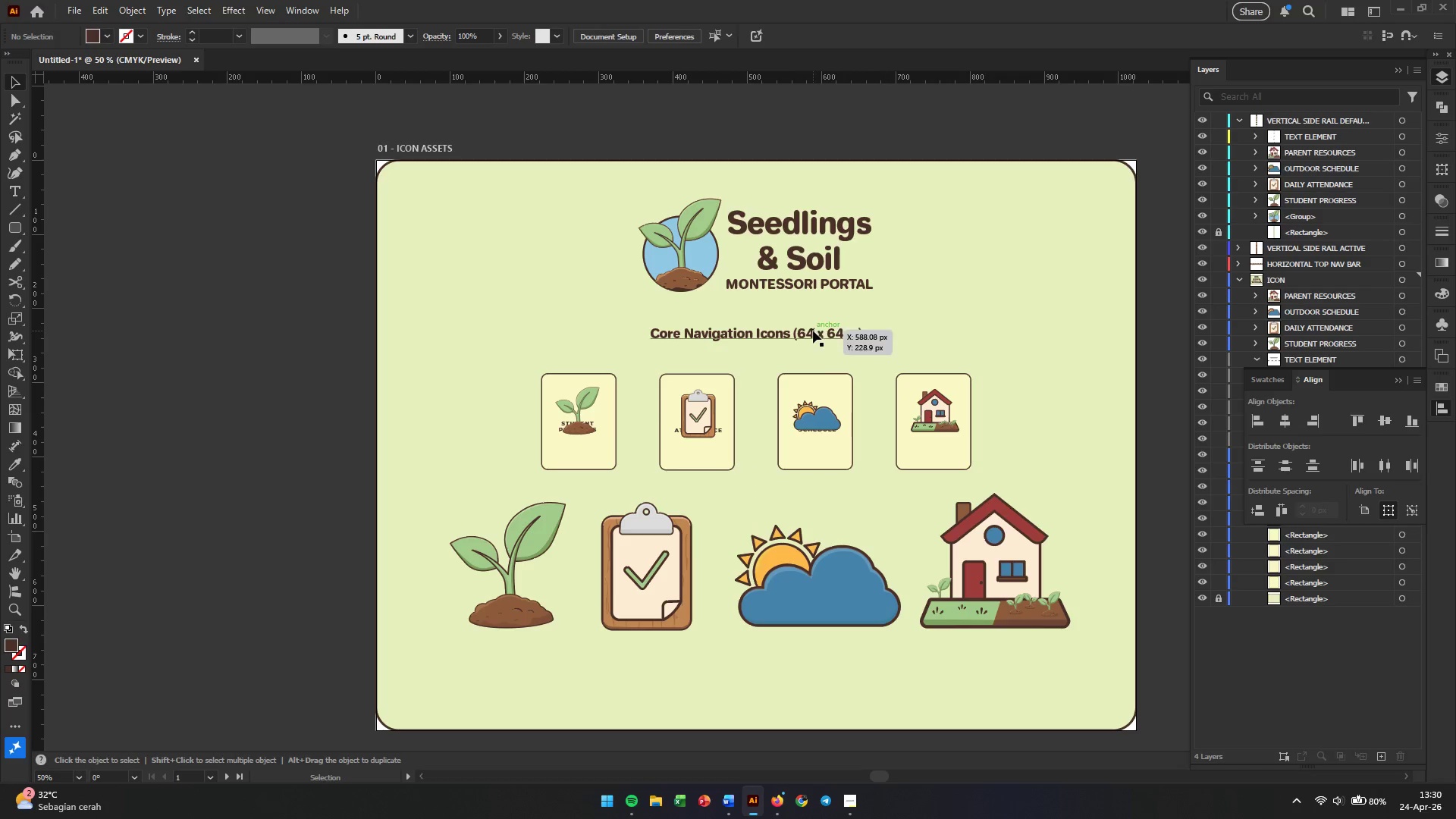 
left_click_drag(start_coordinate=[813, 331], to_coordinate=[814, 349])
 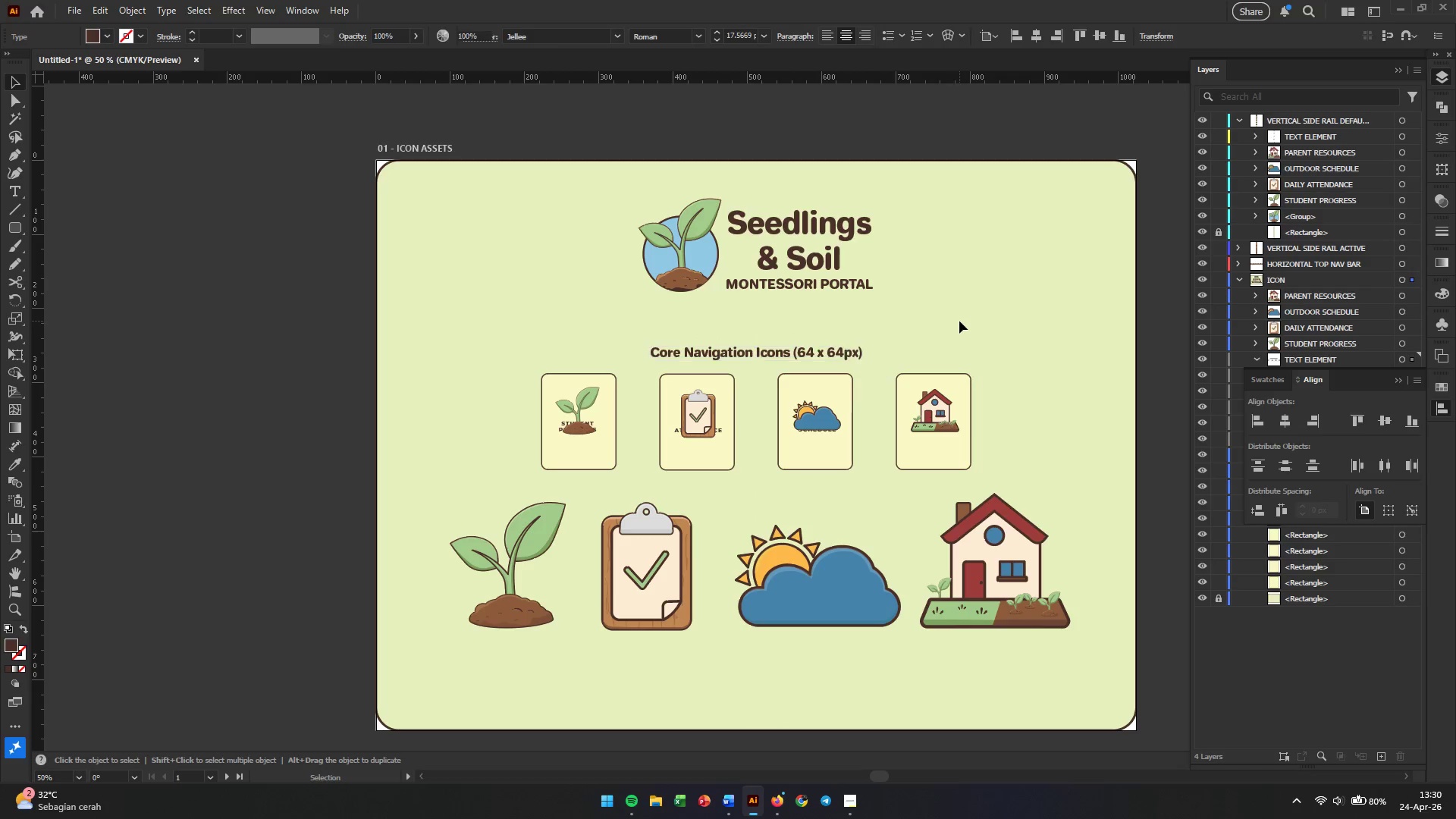 
hold_key(key=ShiftLeft, duration=0.89)
 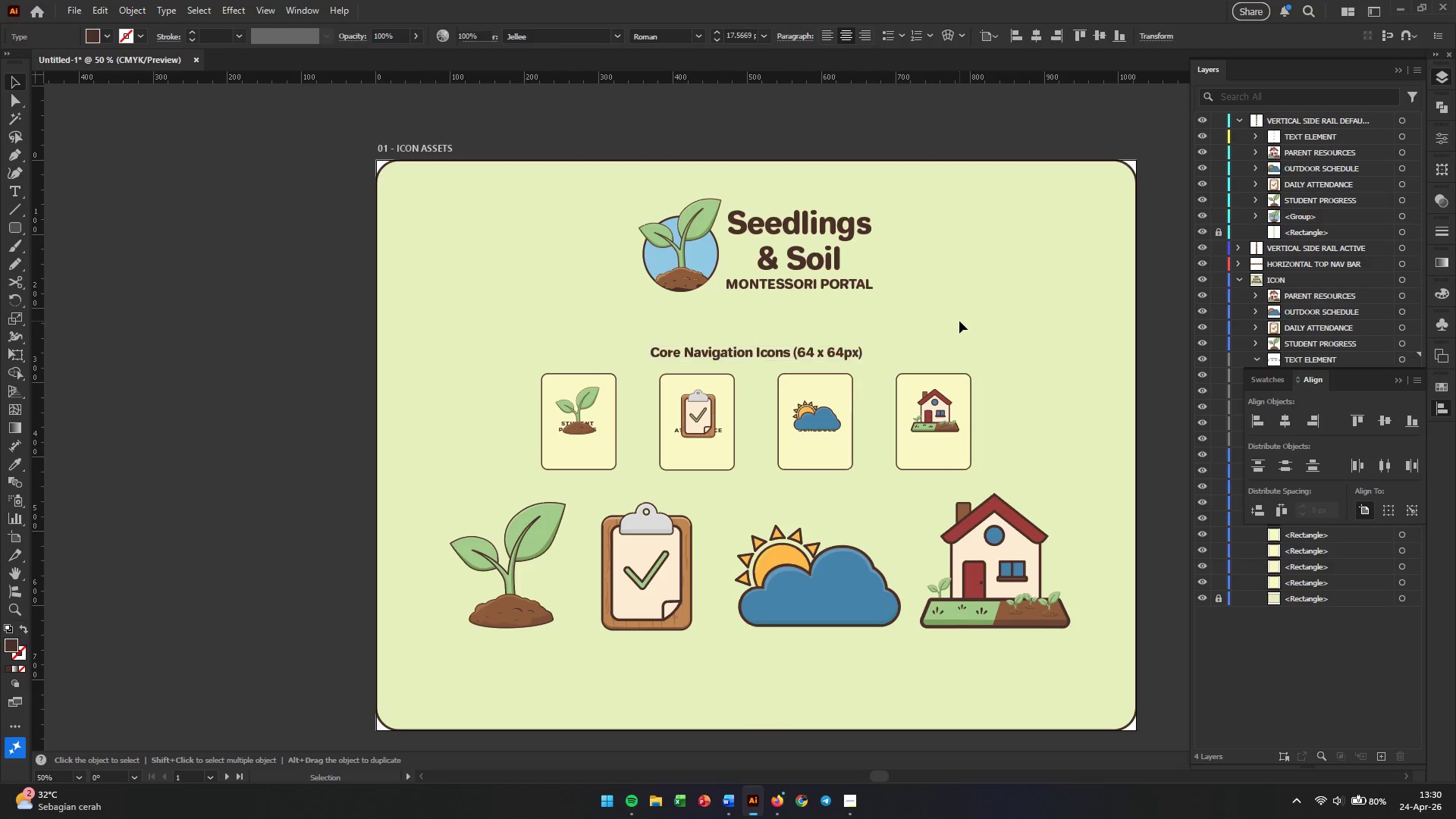 
hold_key(key=AltLeft, duration=0.41)
scroll: coordinate [994, 337], scroll_direction: down, amount: 1.0
 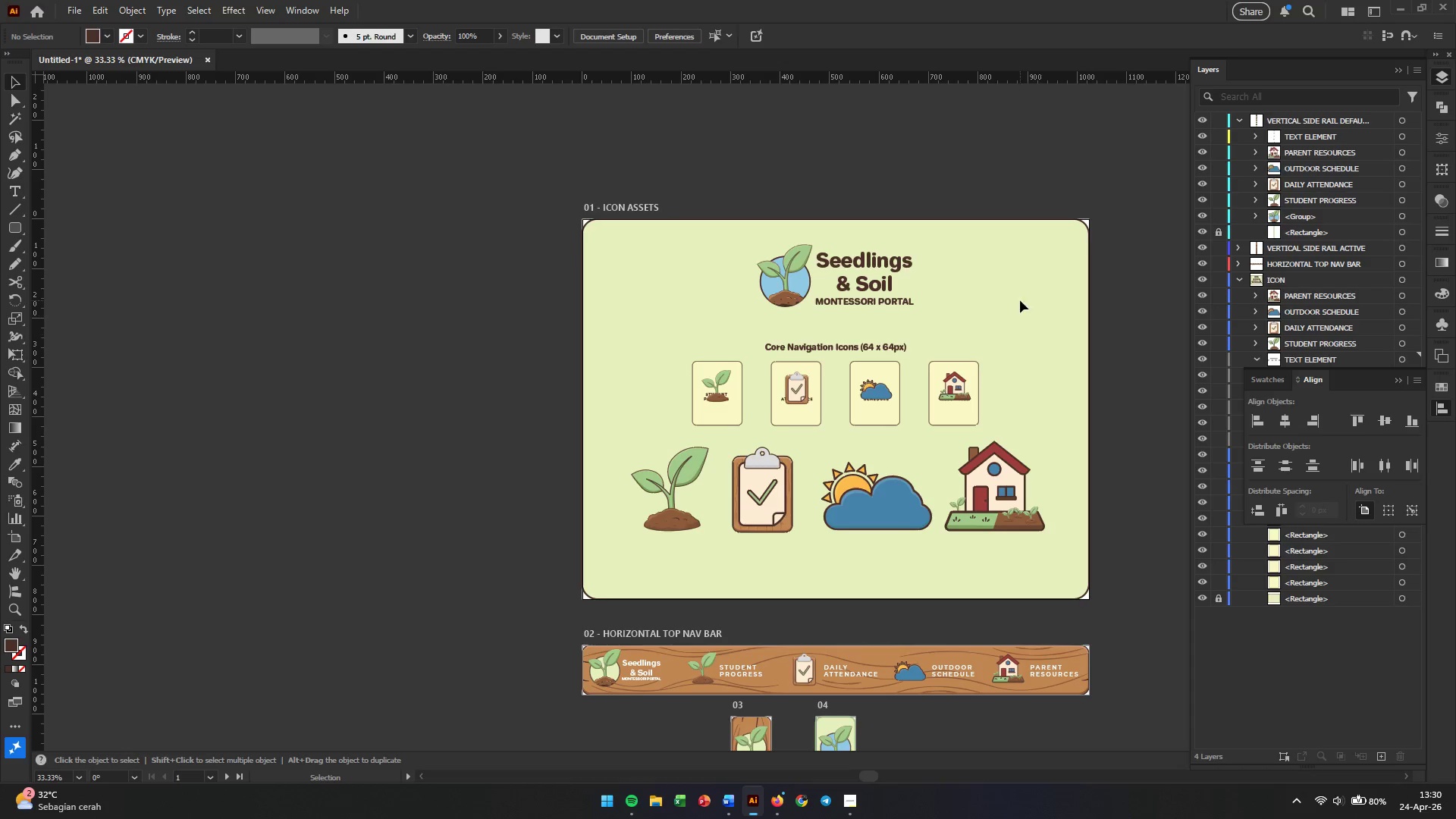 
left_click([974, 202])
 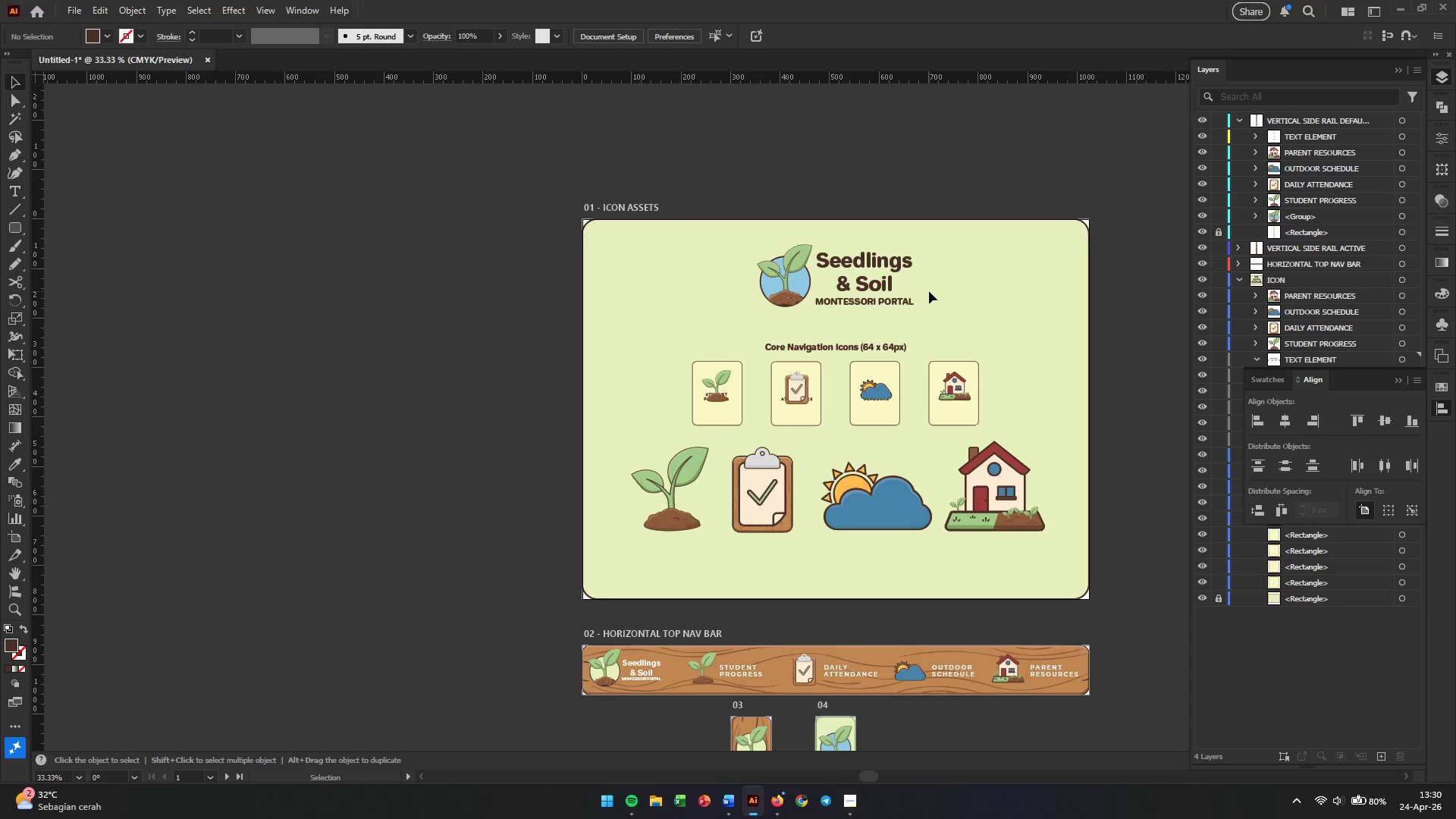 
key(Control+Z)
 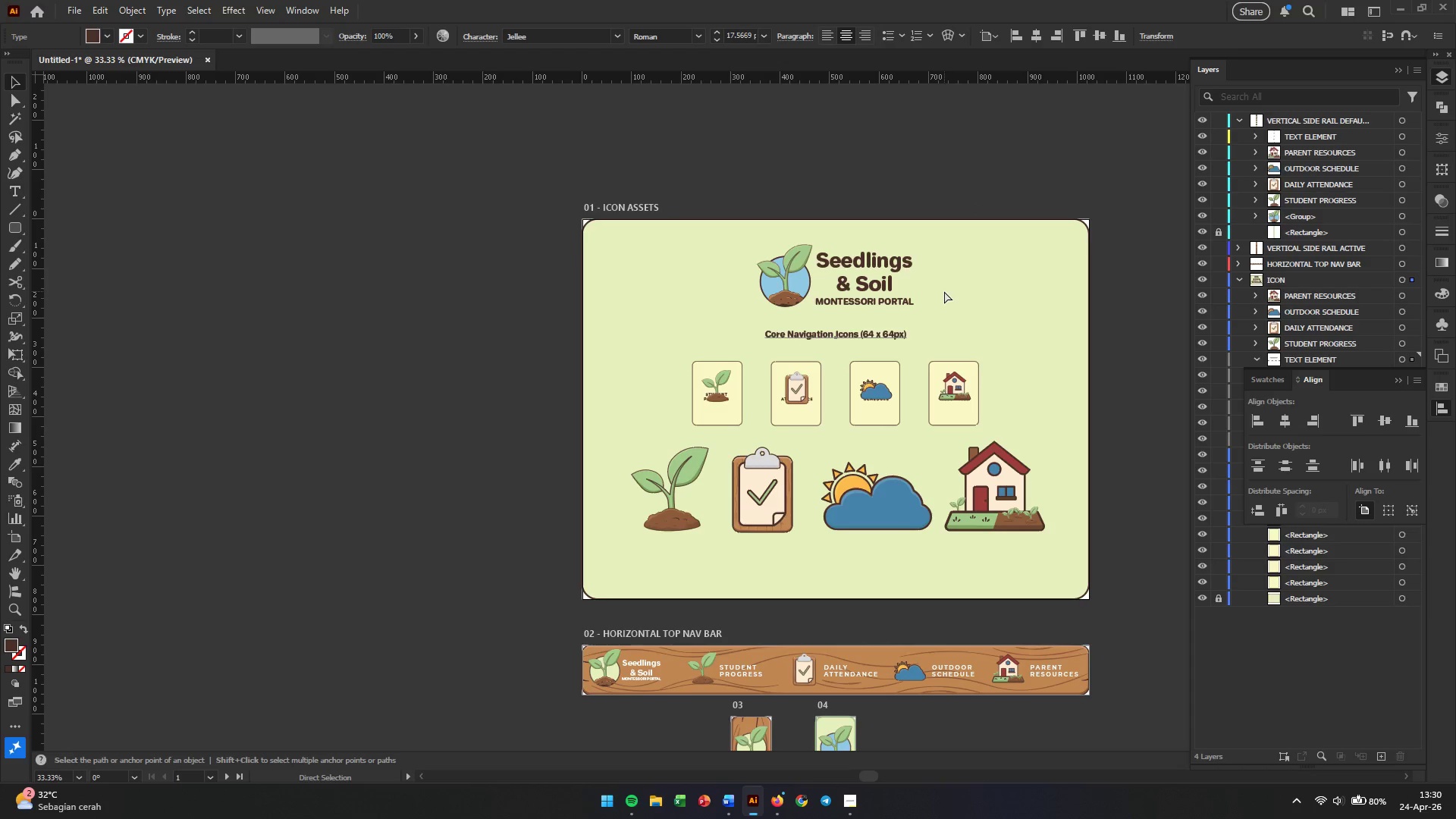 
key(Control+Shift+Z)
 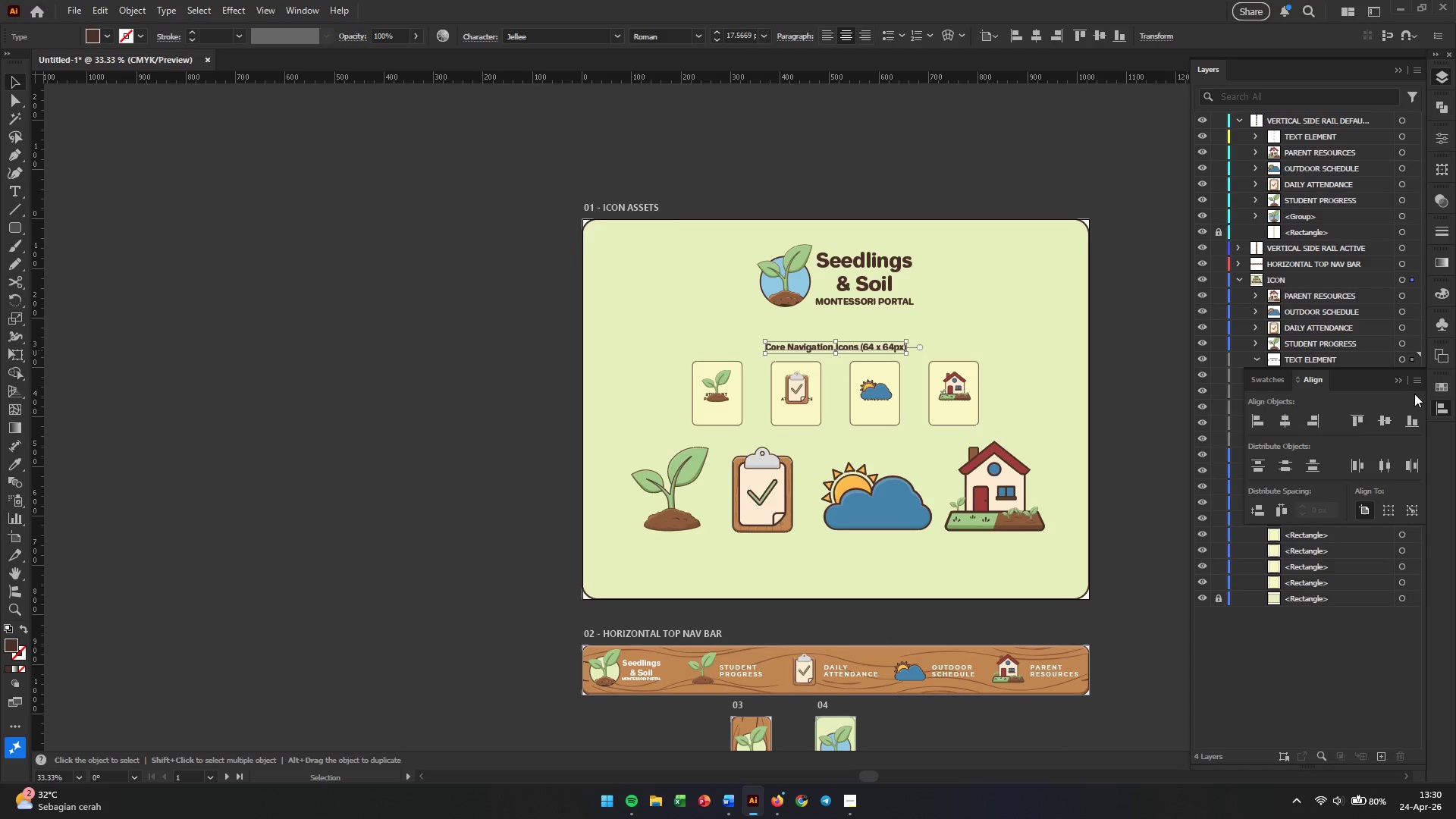 
left_click([1399, 385])
 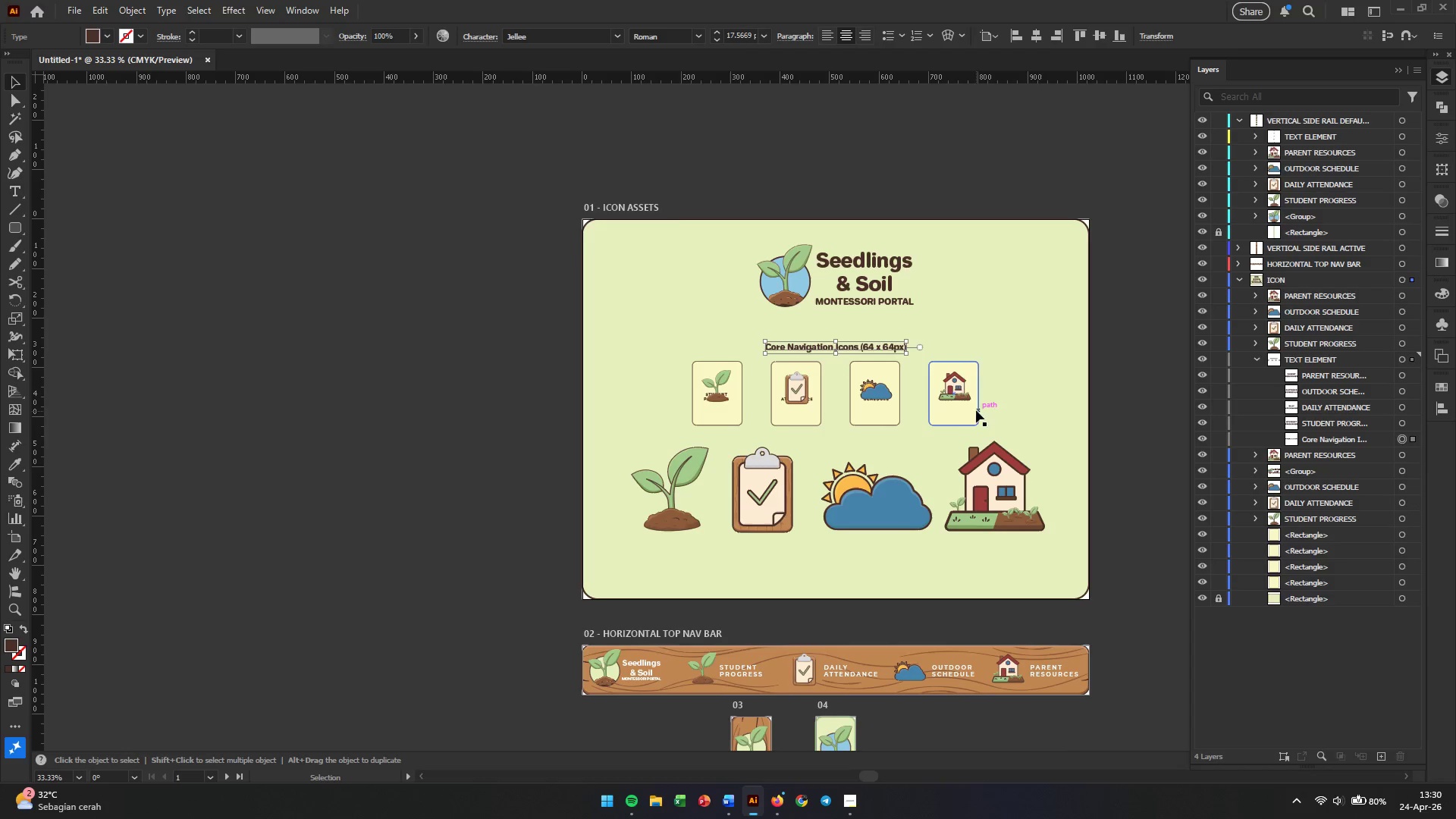 
left_click([961, 413])
 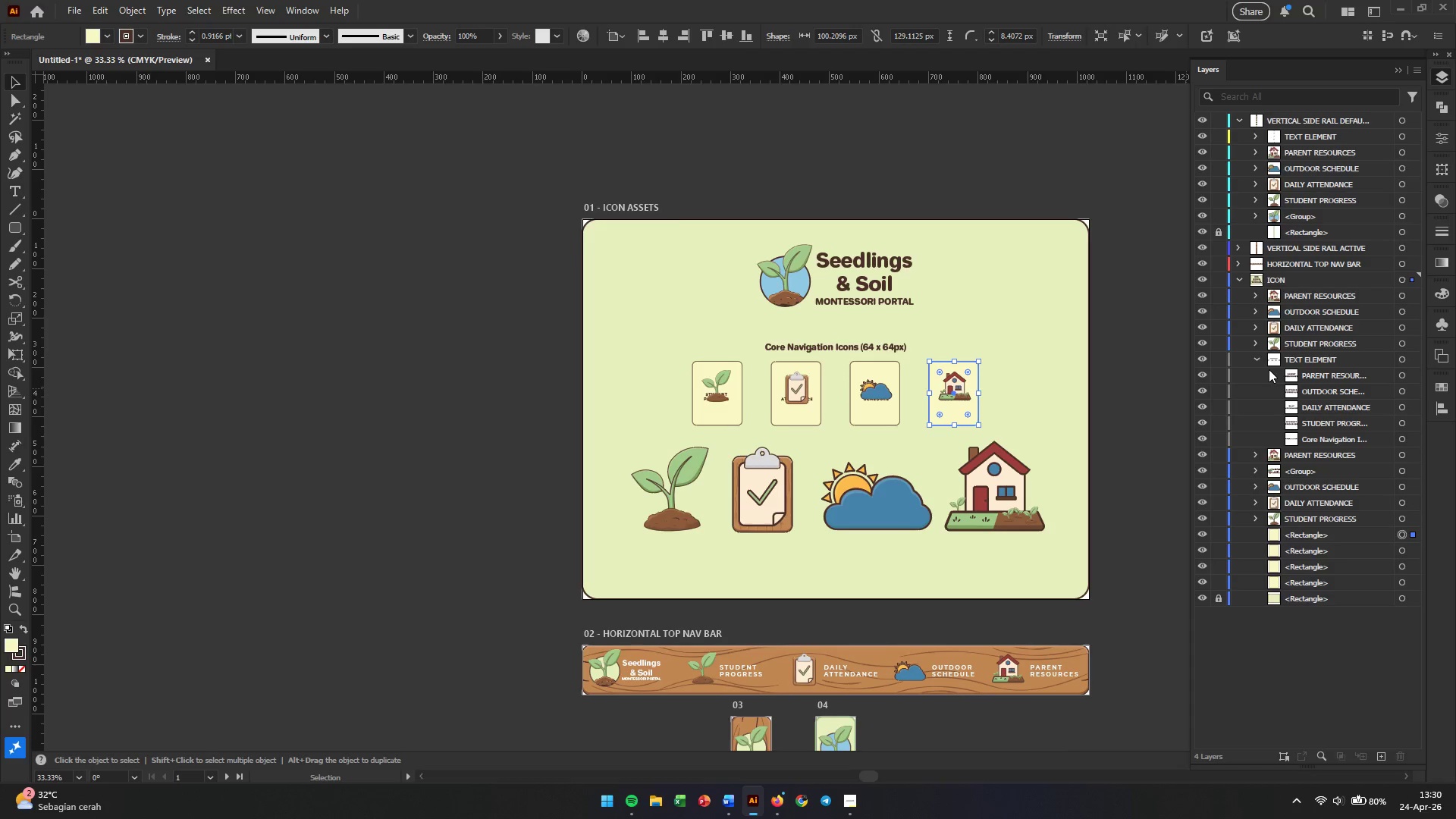 
left_click([1143, 378])
 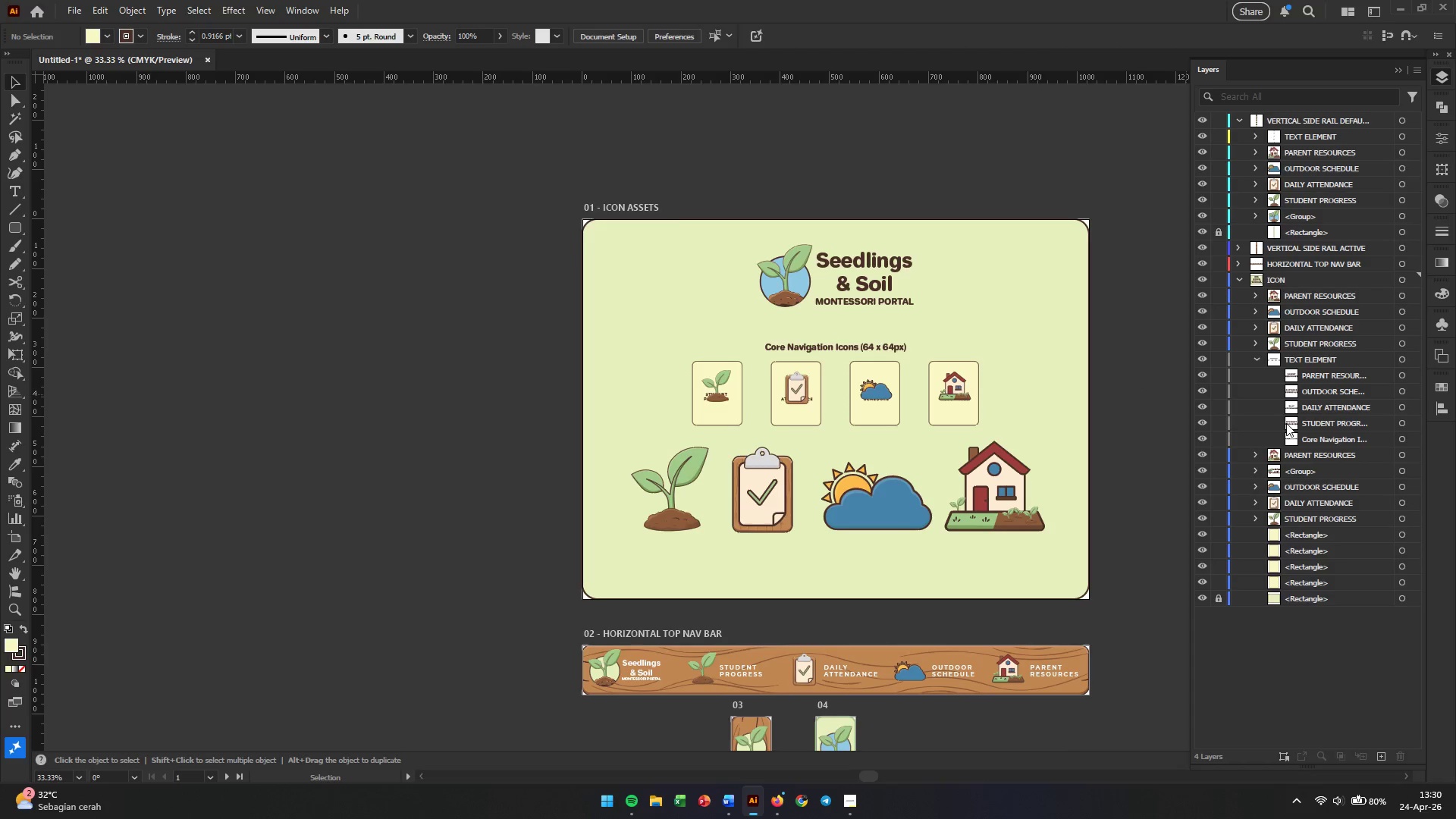 
left_click([947, 410])
 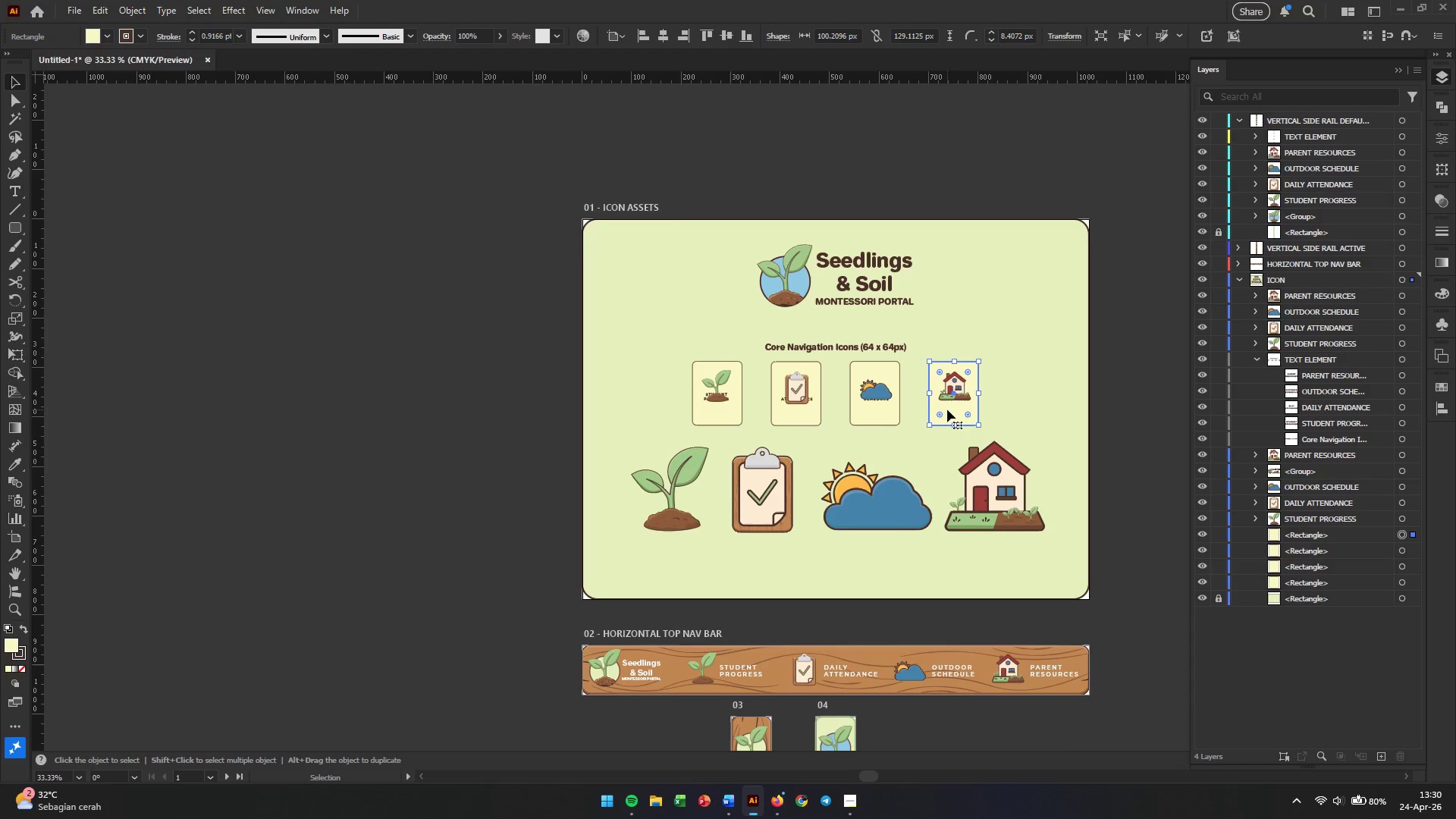 
key(Control+BracketLeft)
 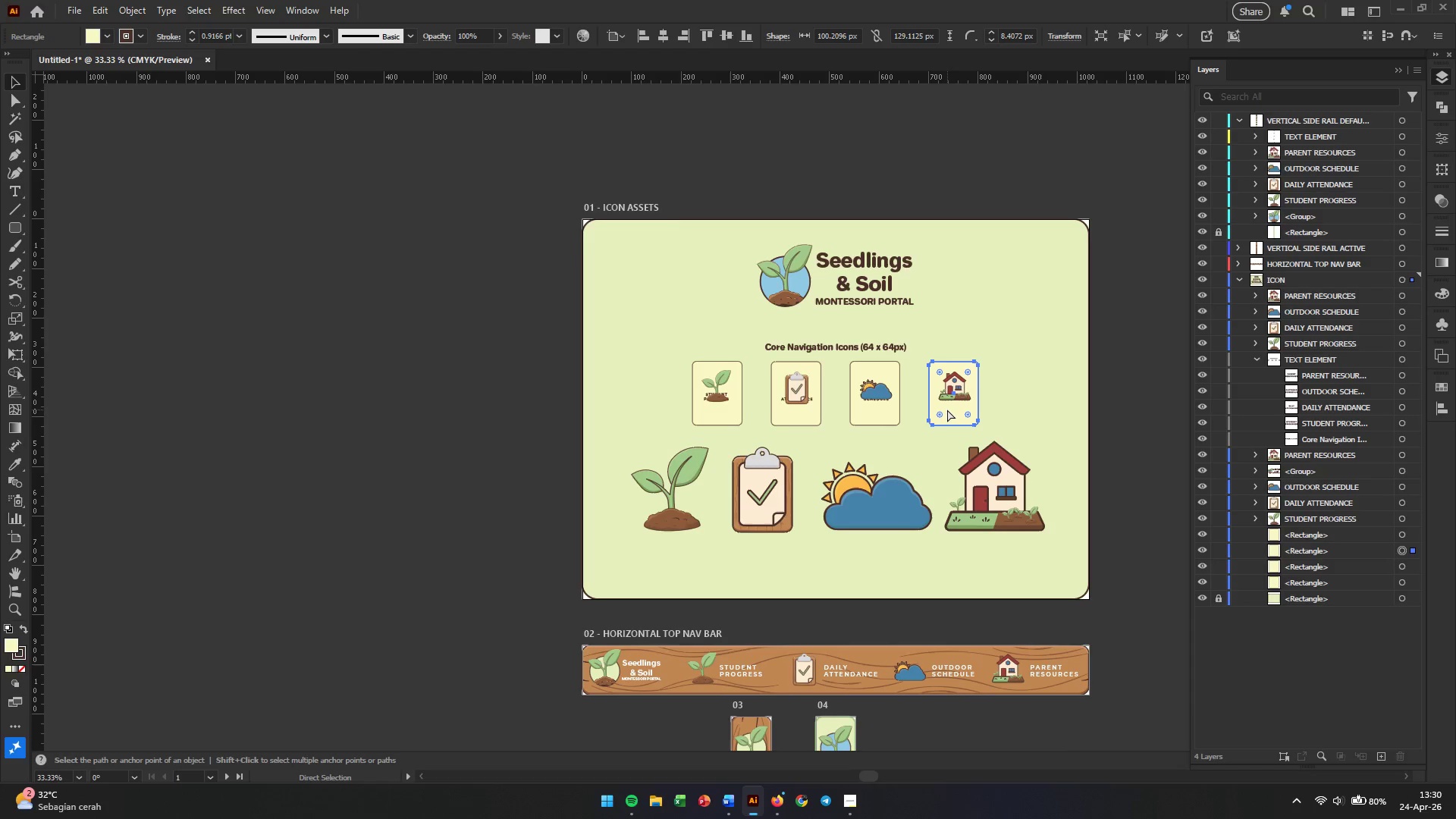 
key(Control+BracketLeft)
 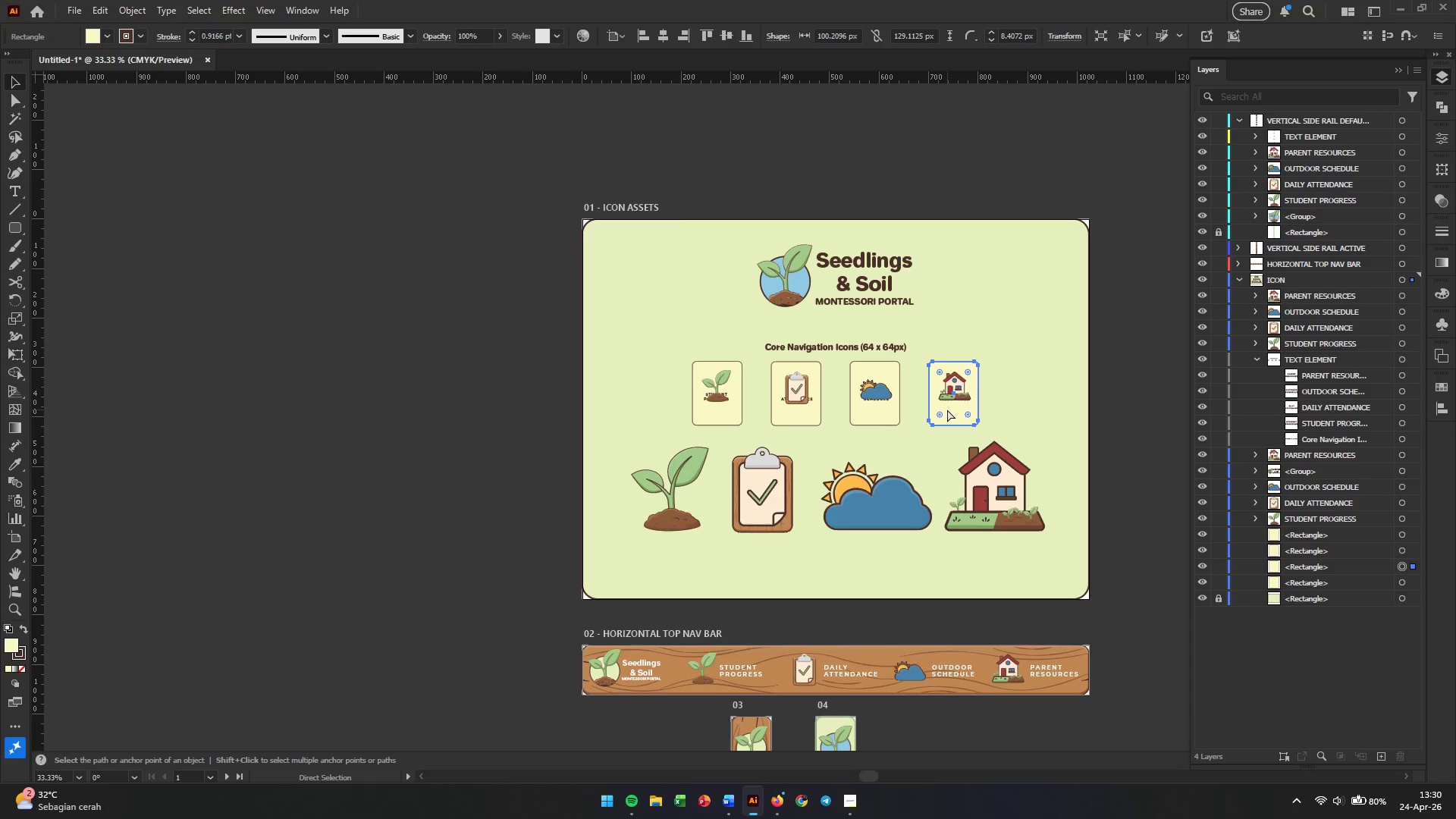 
key(Control+BracketLeft)
 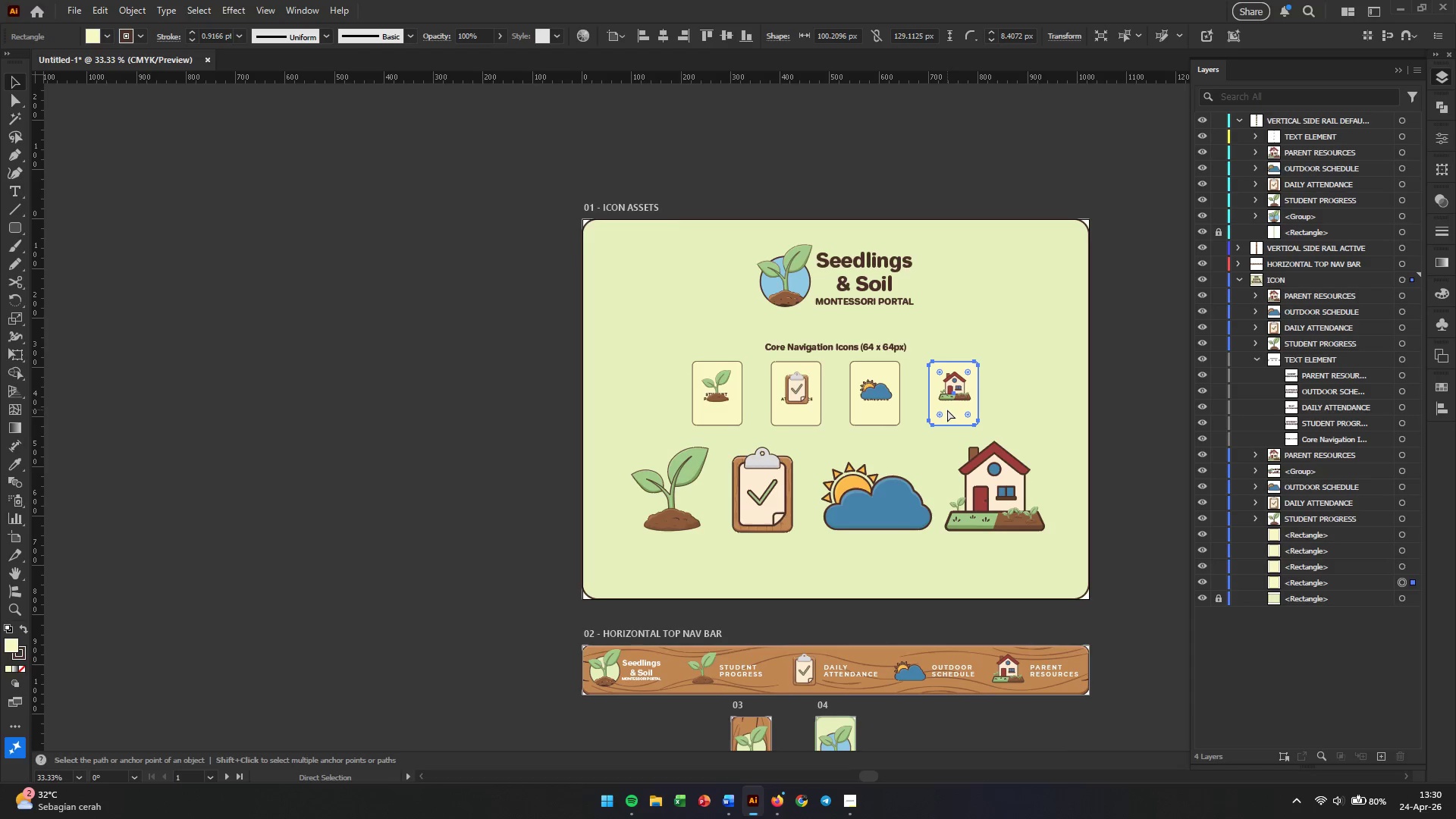 
key(Control+BracketLeft)
 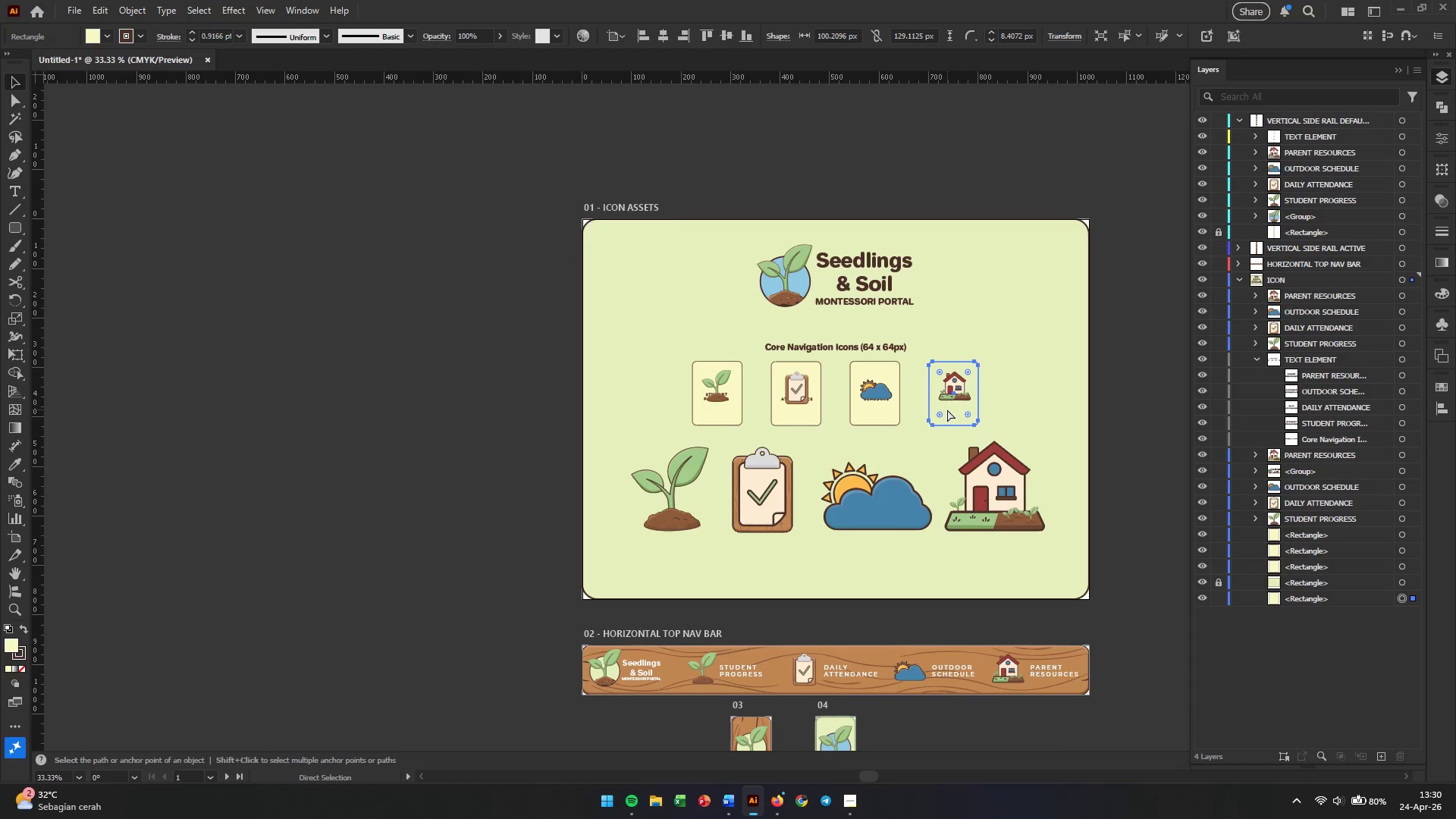 
key(Control+BracketRight)
 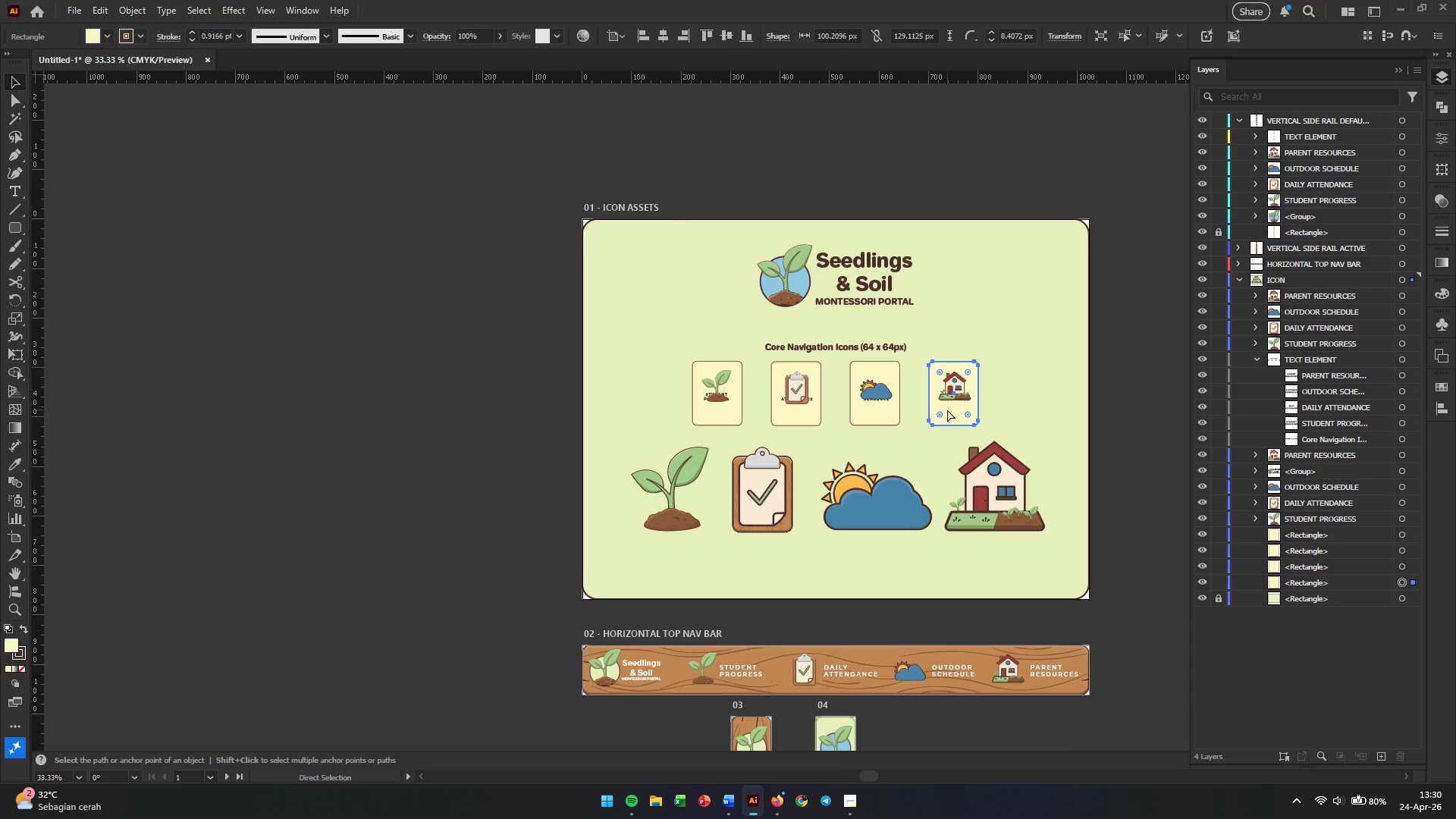 
key(Control+BracketRight)
 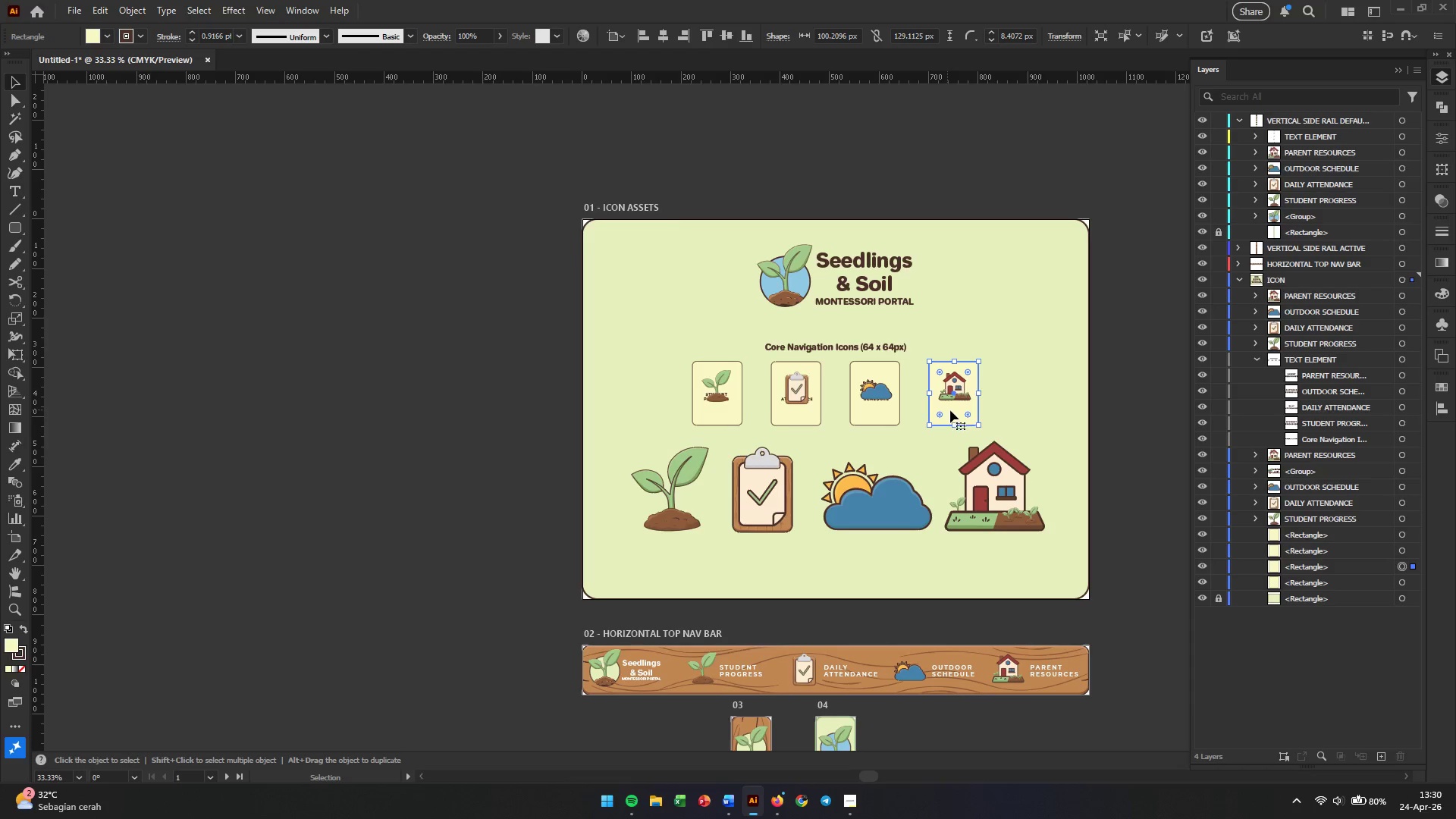 
left_click([1127, 461])
 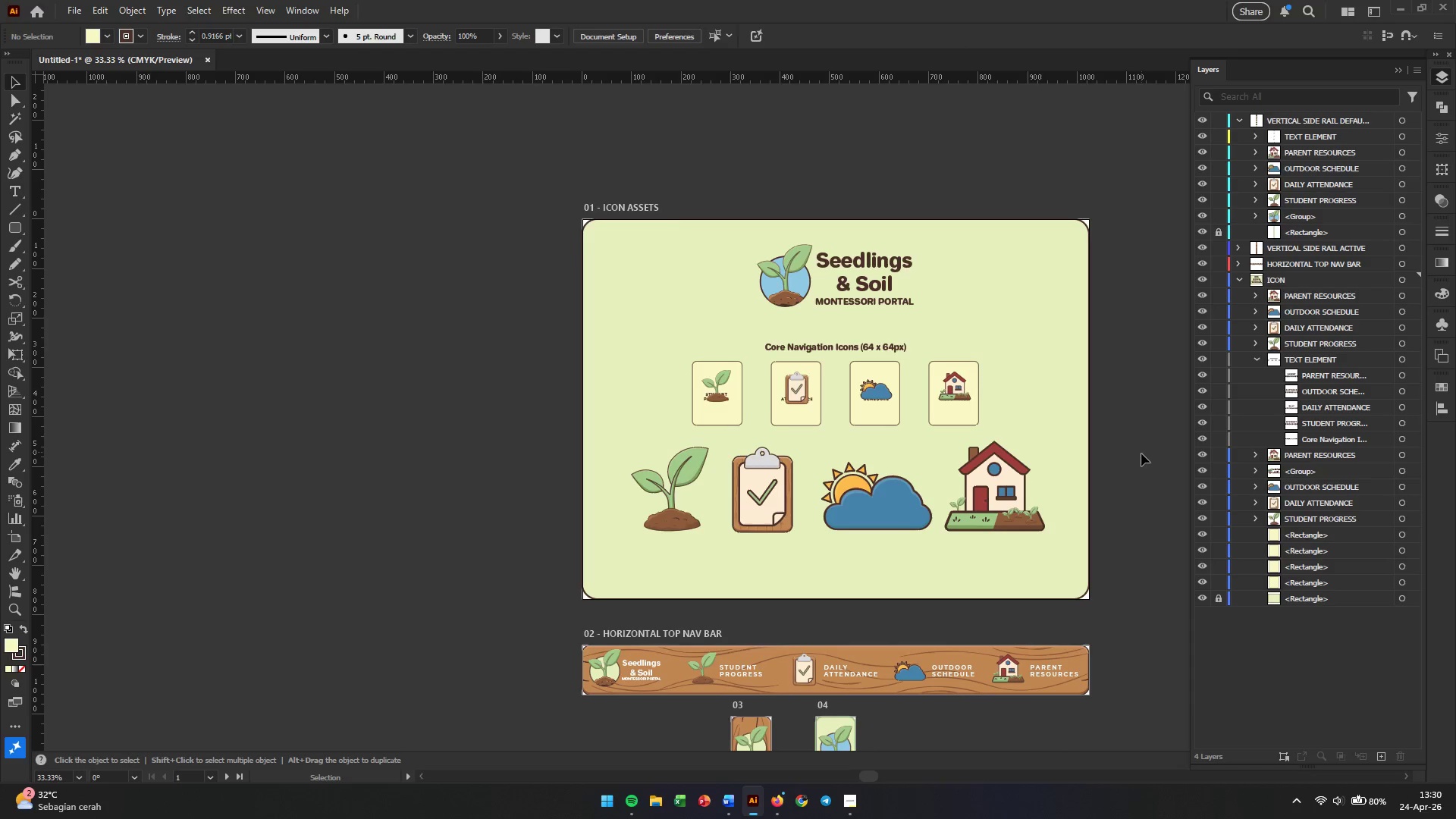 
hold_key(key=AltLeft, duration=0.72)
scroll: coordinate [1130, 435], scroll_direction: up, amount: 2.0
 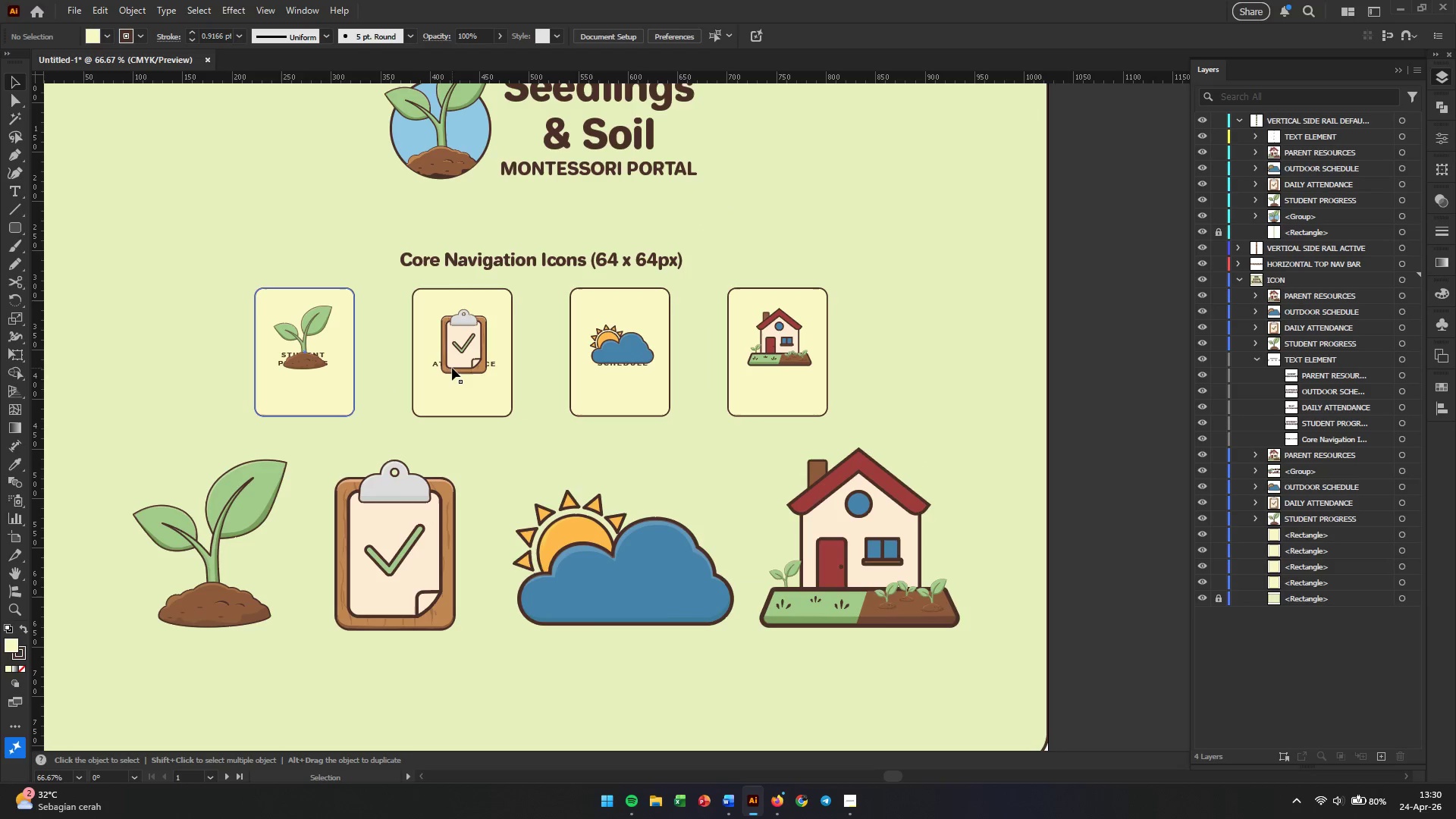 
key(Control+Z)
 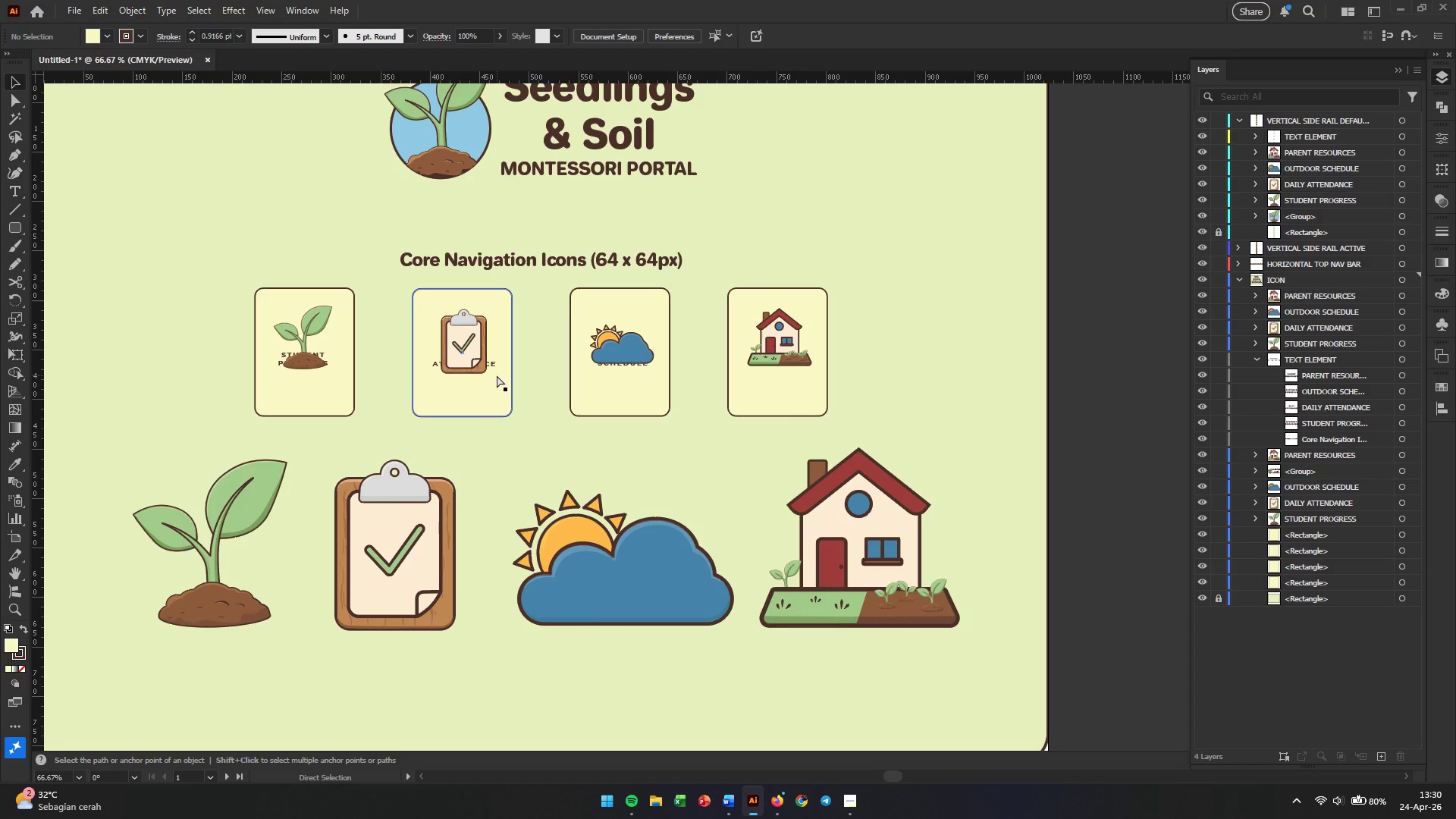 
key(Control+Z)
 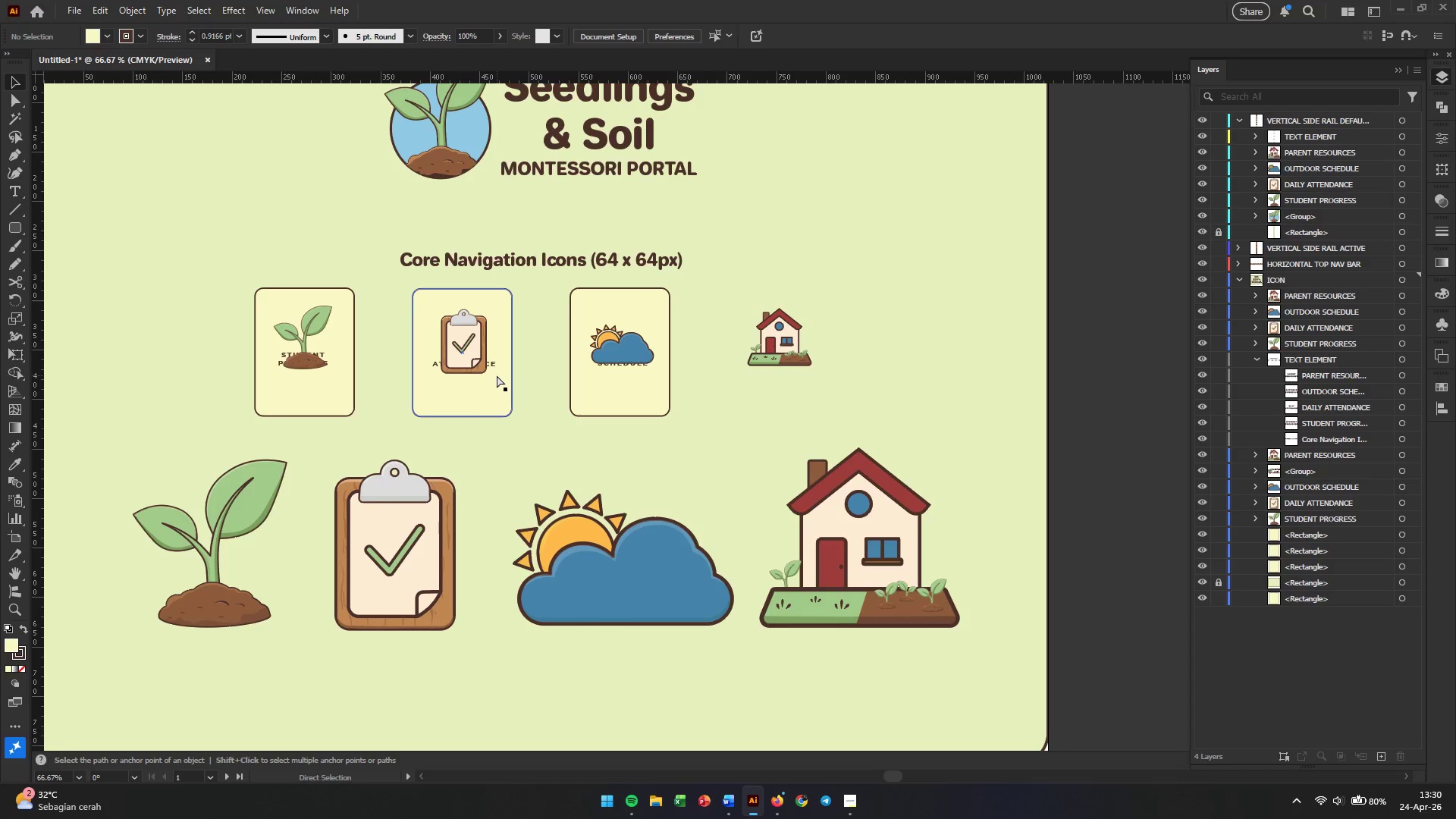 
key(Control+Z)
 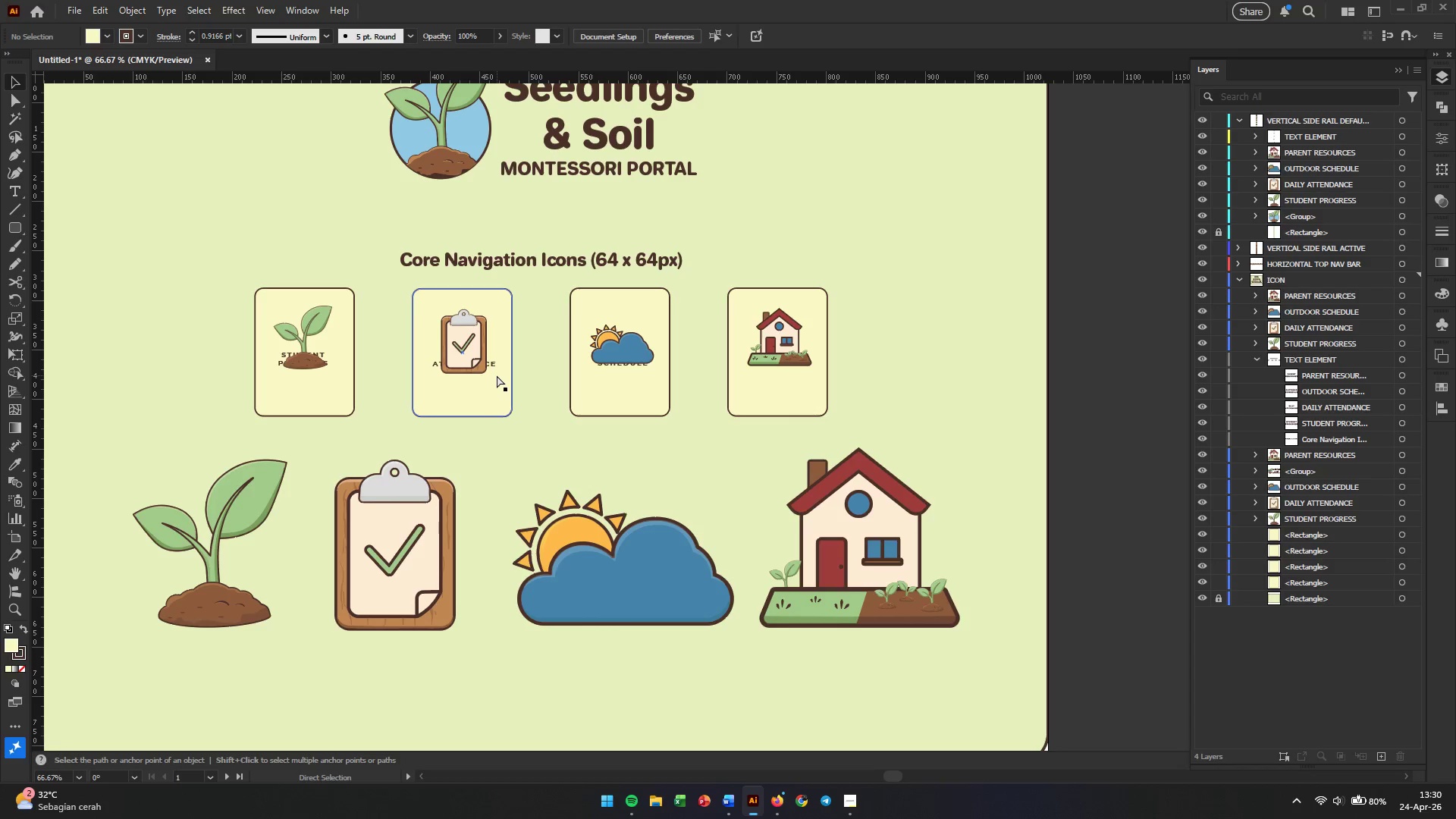 
key(Control+Z)
 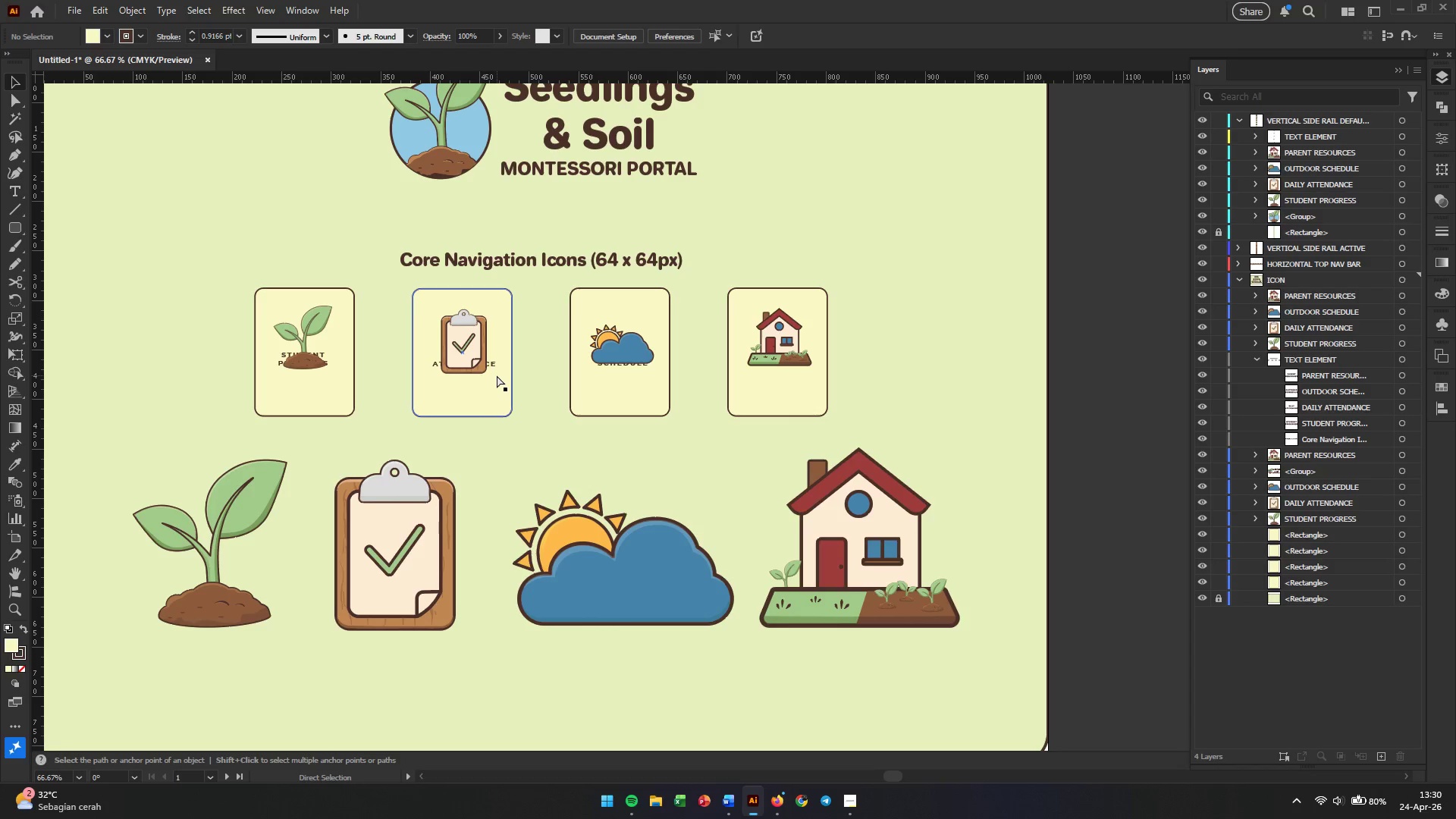 
key(Control+Z)
 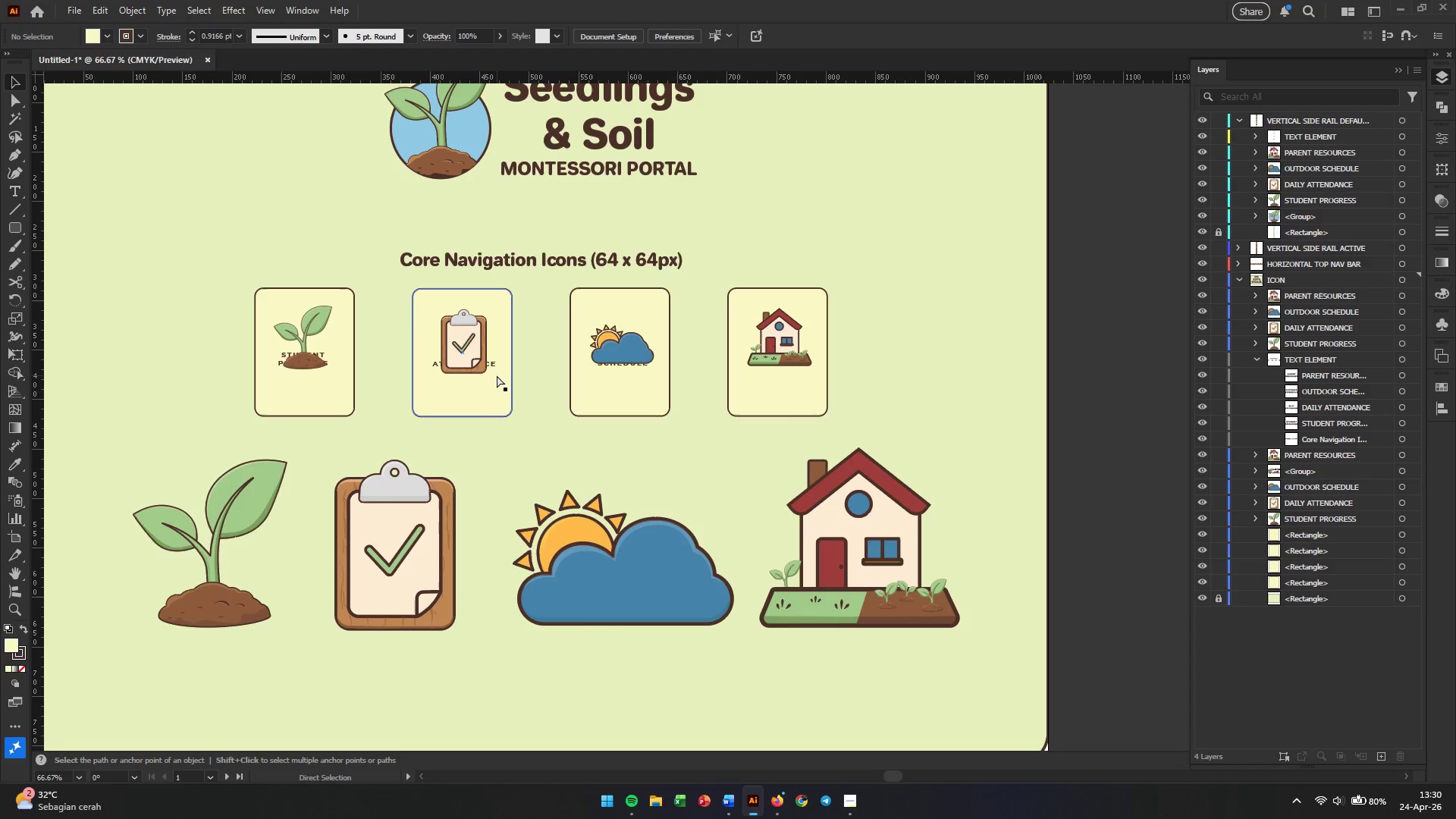 
key(Control+Z)
 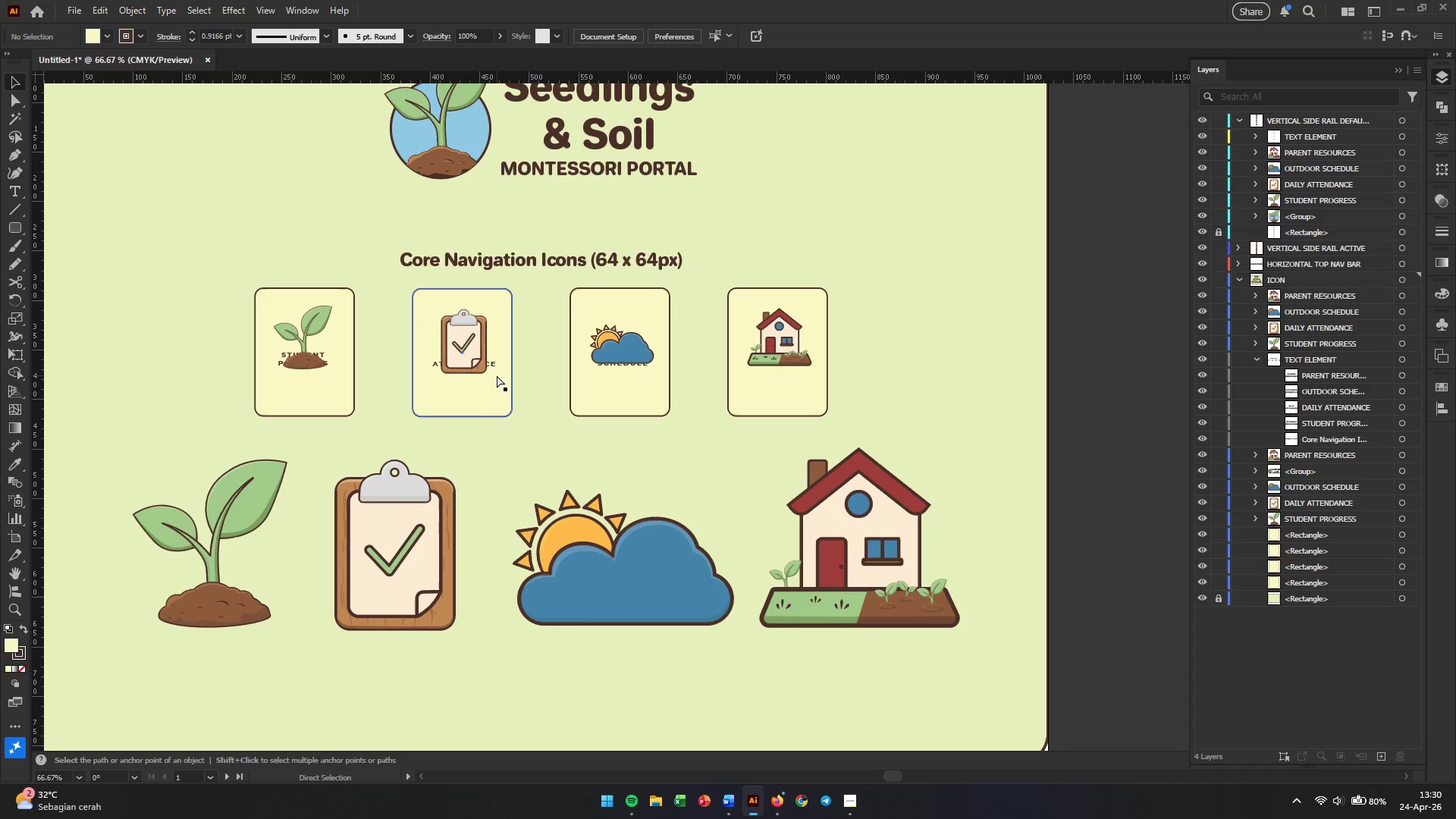 
key(Control+Z)
 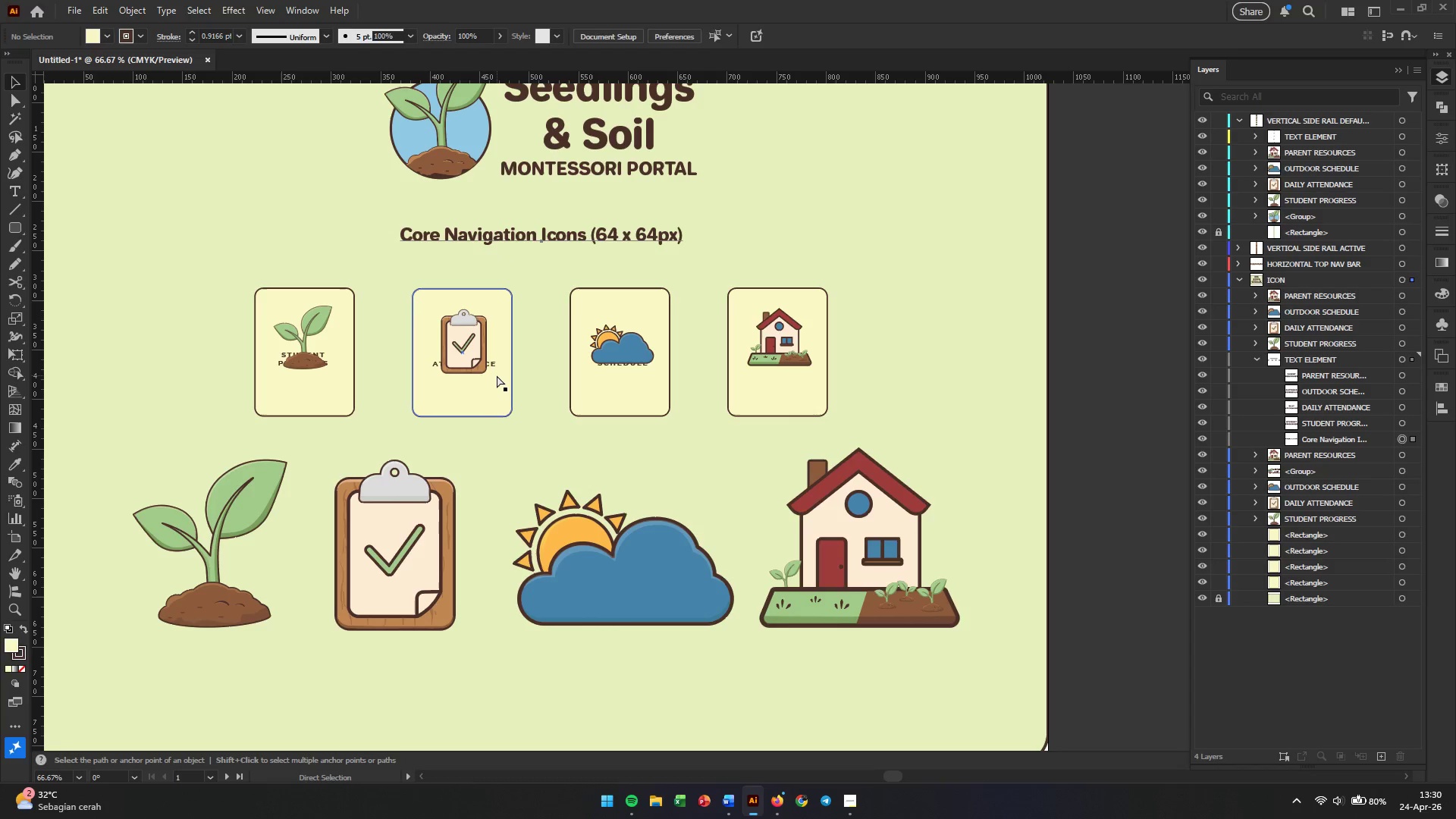 
key(Control+Z)
 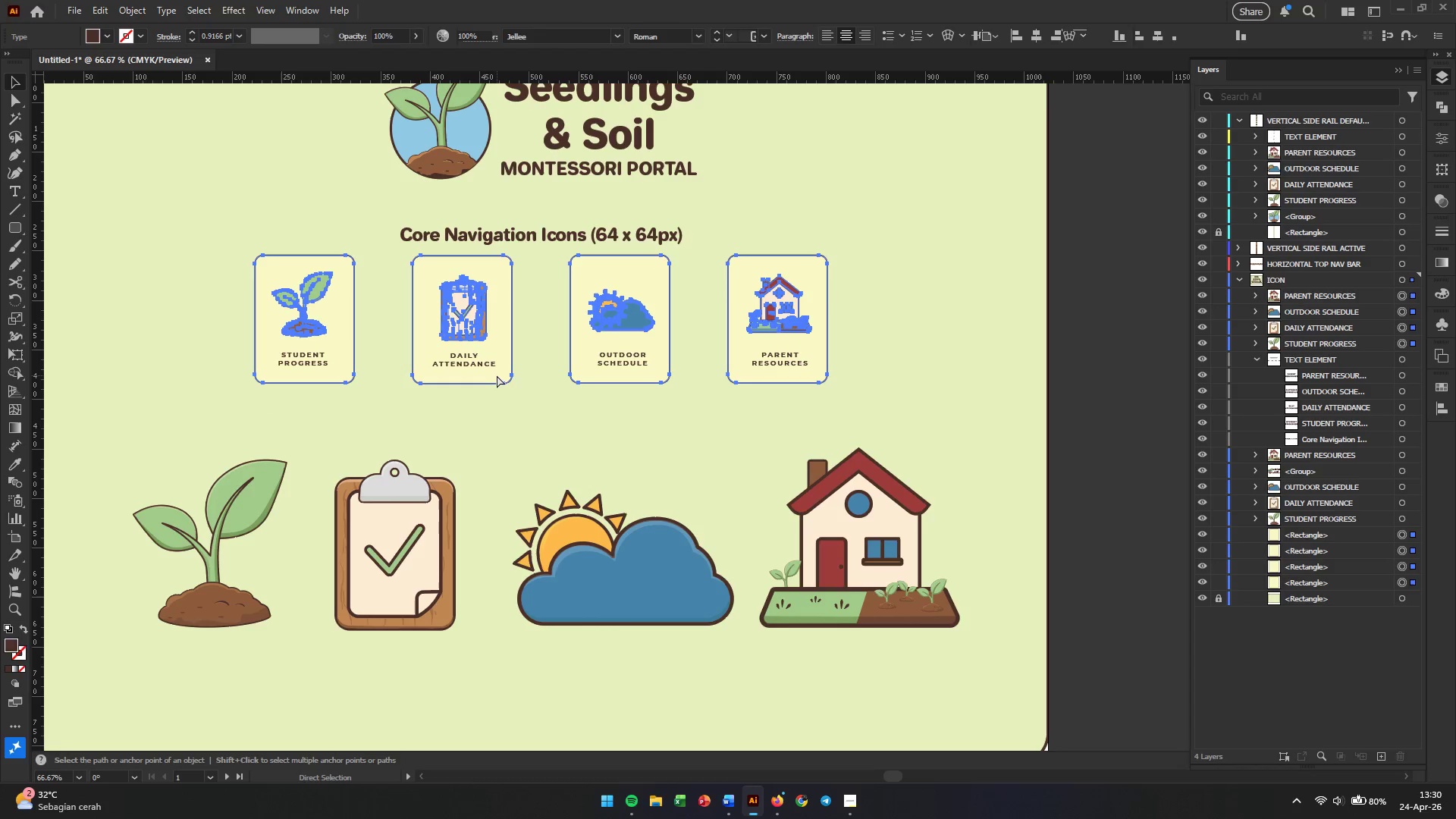 
key(Control+Z)
 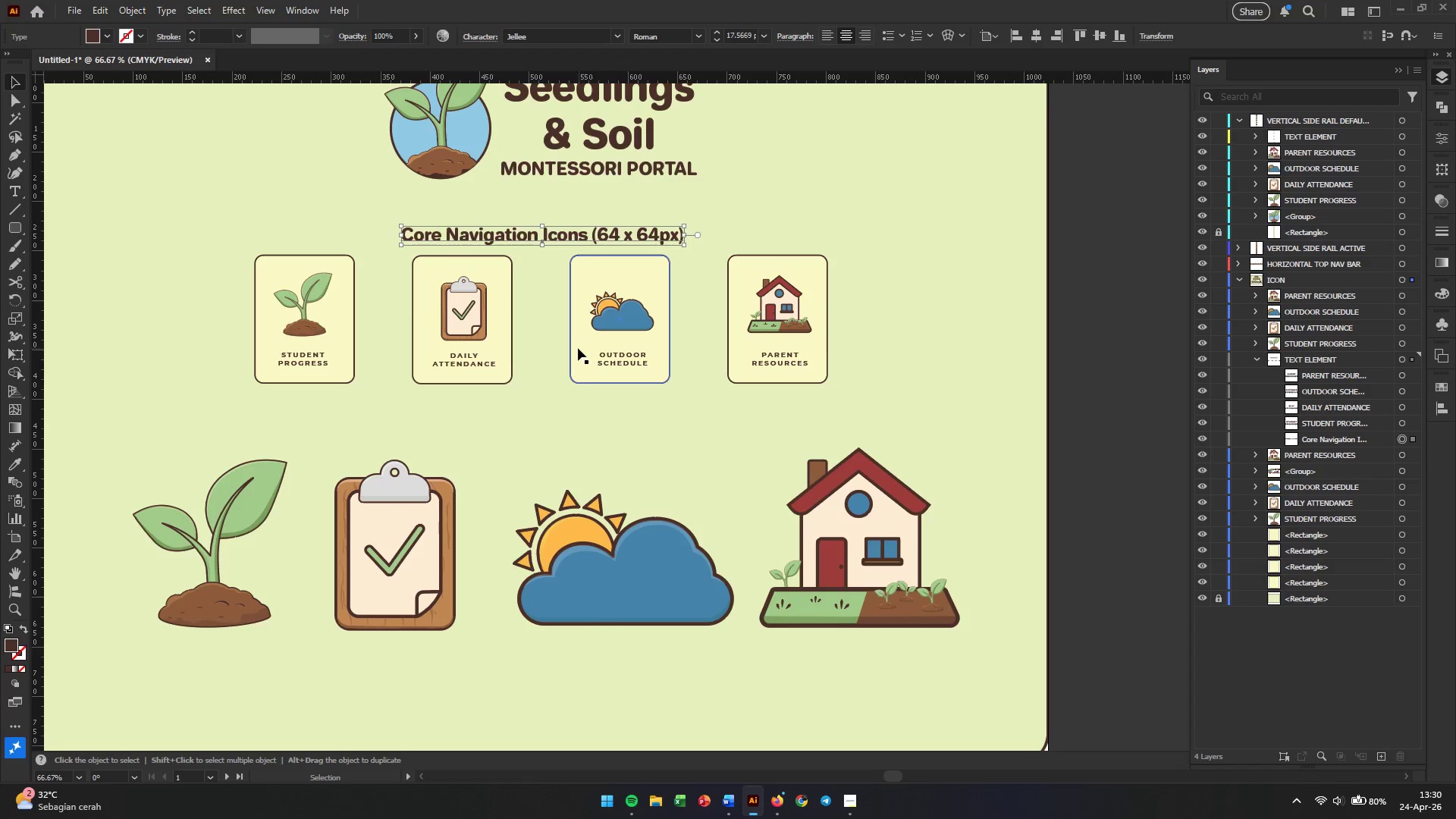 
left_click([463, 361])
 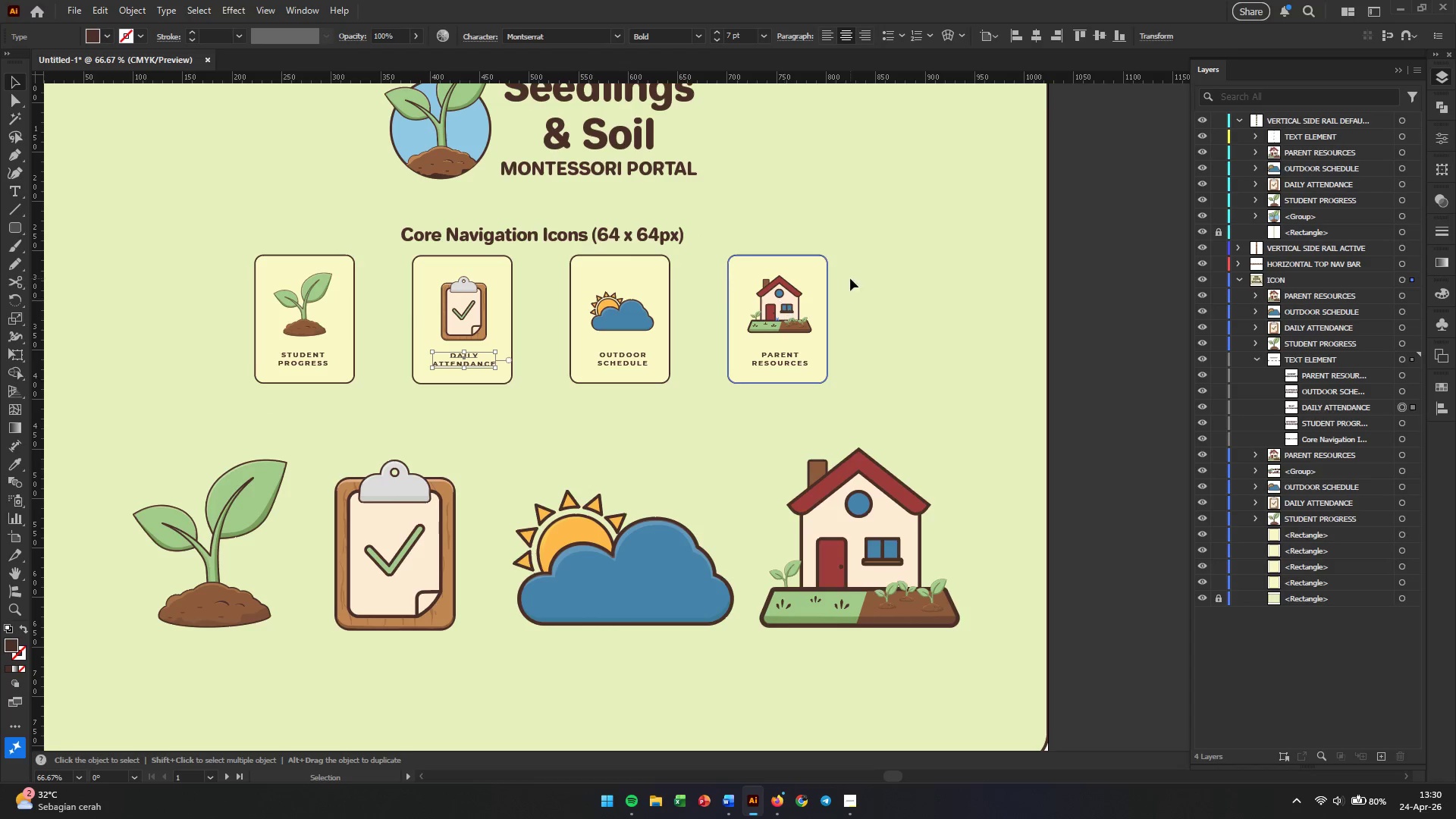 
left_click_drag(start_coordinate=[919, 219], to_coordinate=[173, 426])
 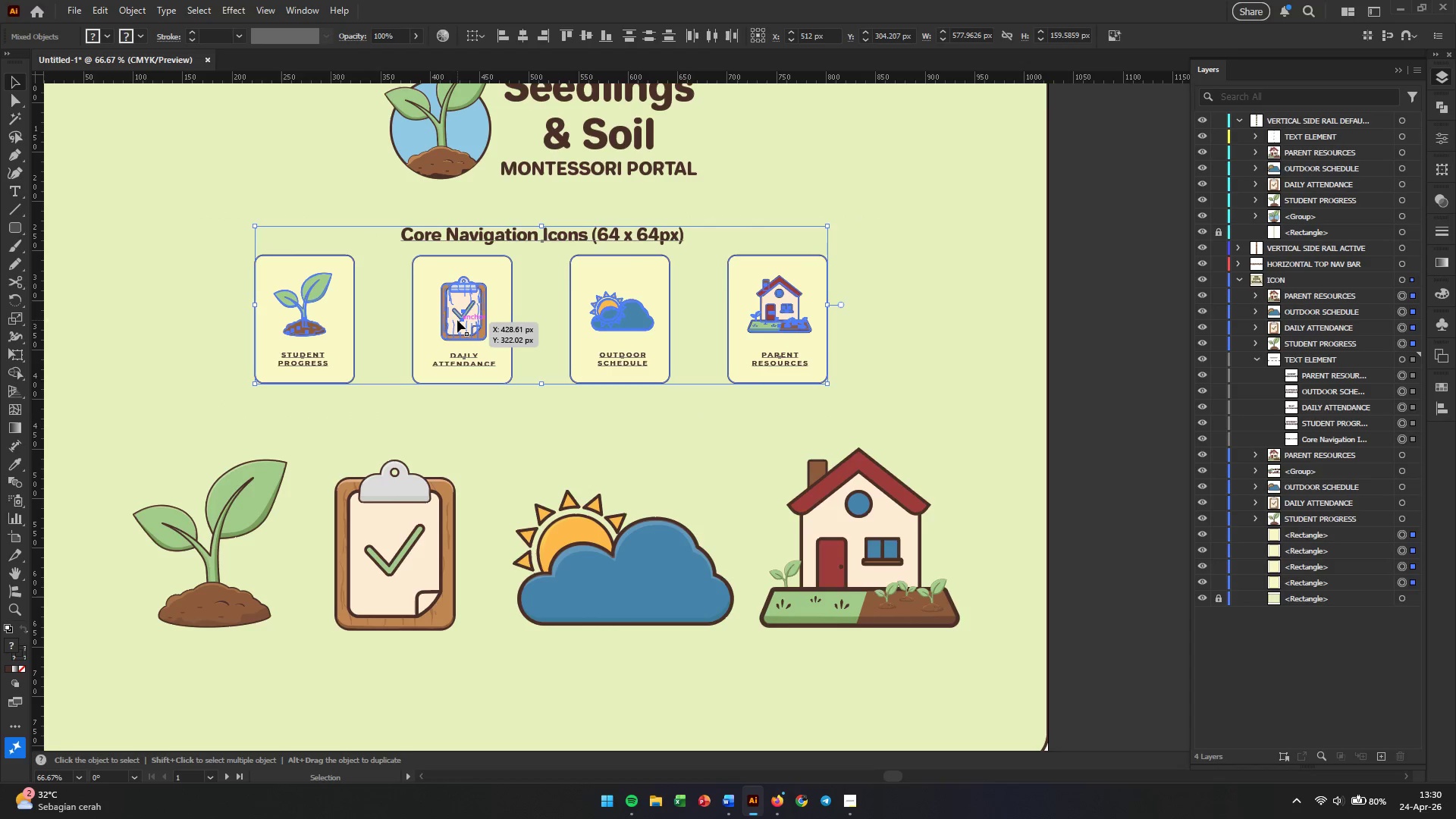 
left_click_drag(start_coordinate=[457, 320], to_coordinate=[456, 353])
 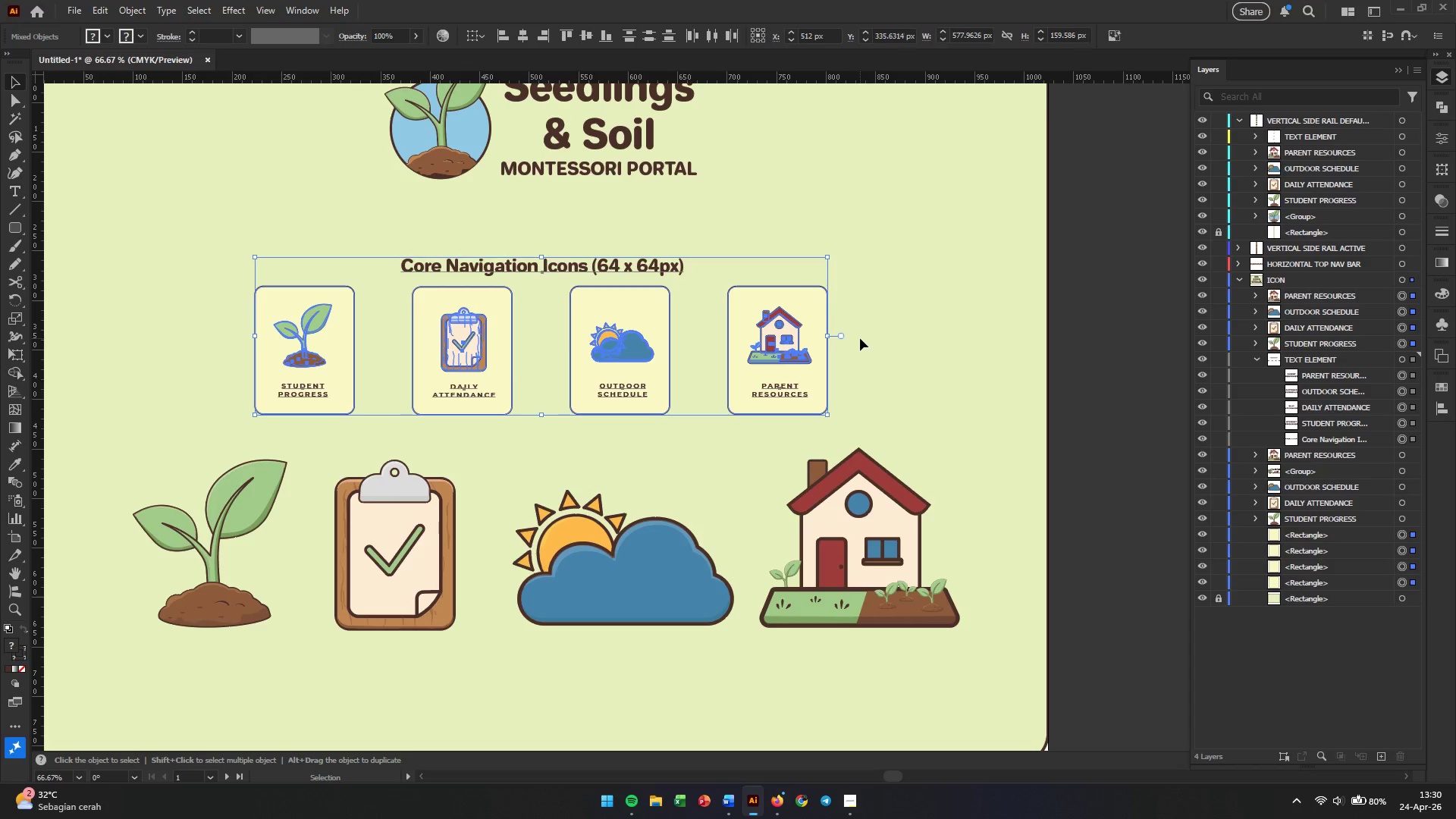 
hold_key(key=ShiftLeft, duration=1.86)
 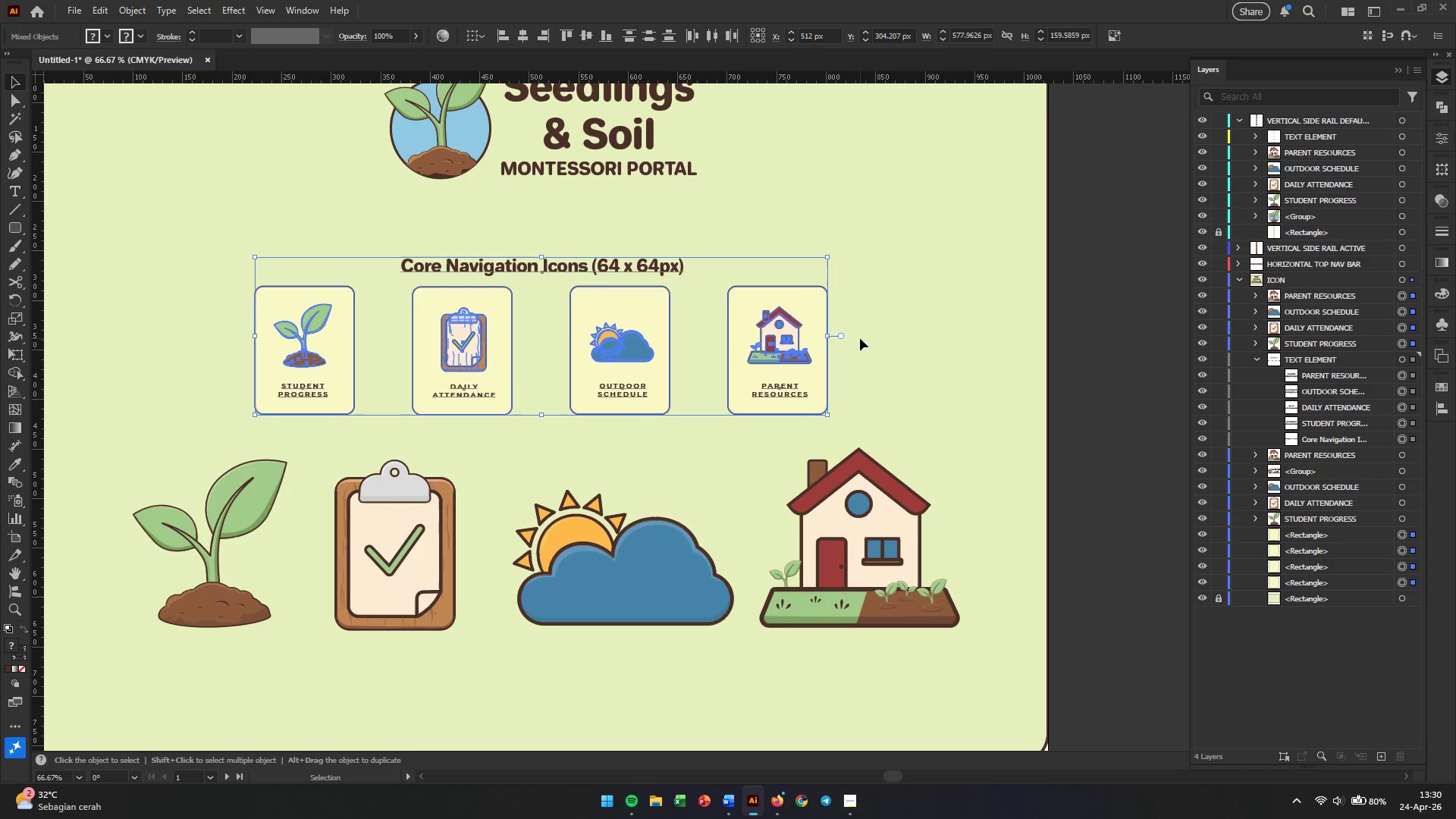 
left_click([860, 338])
 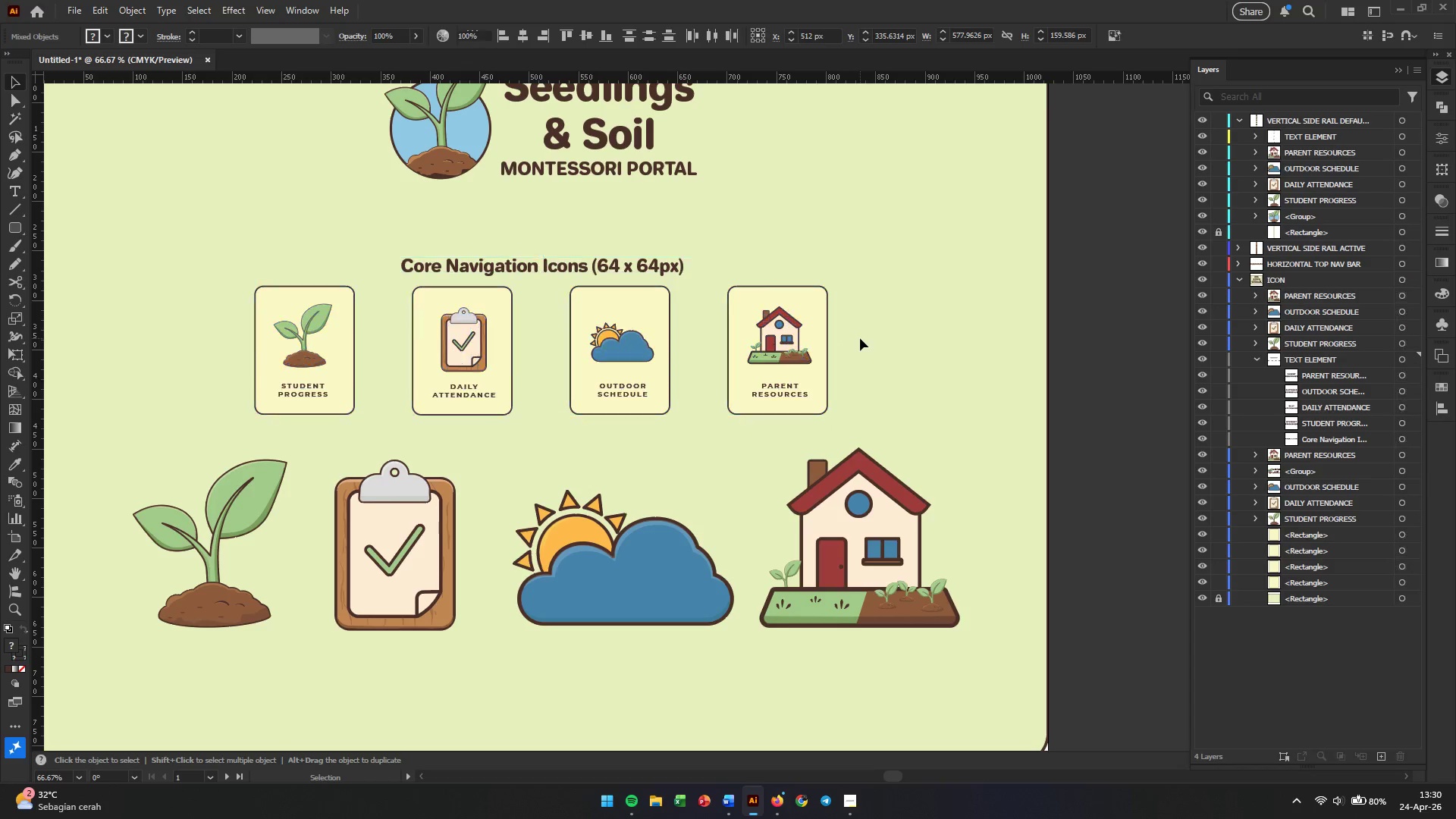 
hold_key(key=AltLeft, duration=1.24)
scroll: coordinate [873, 393], scroll_direction: down, amount: 1.0
 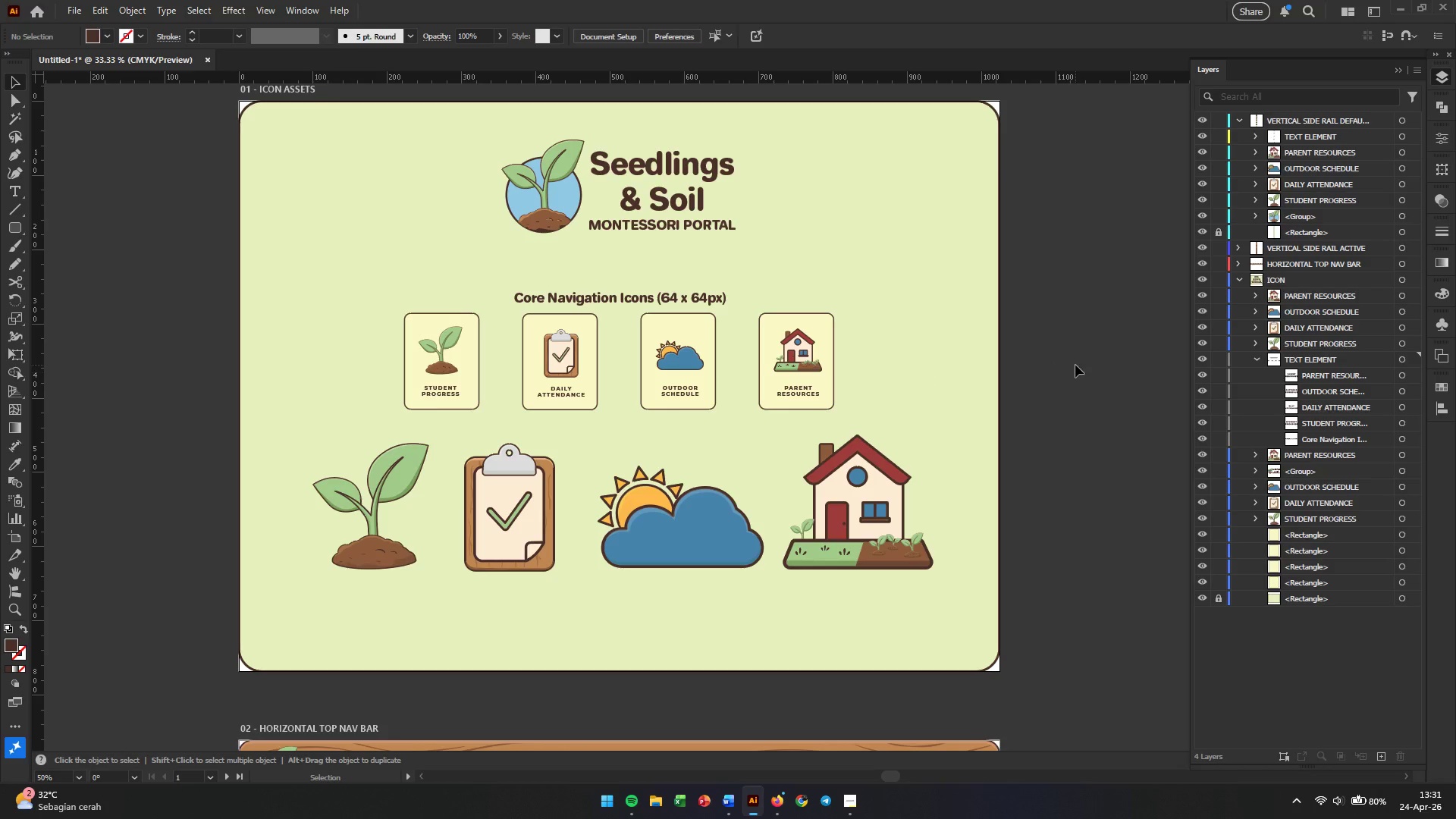 